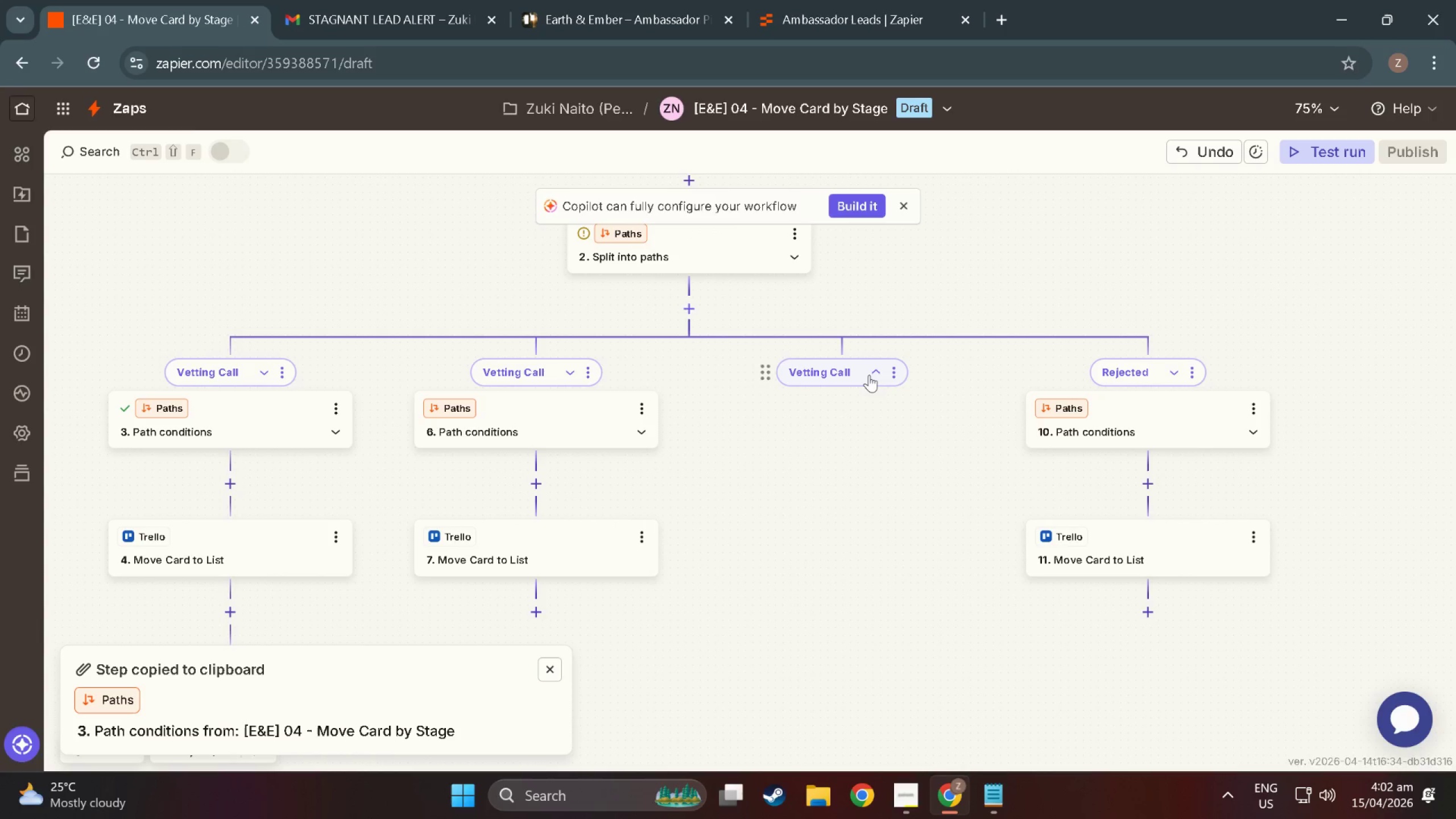 
double_click([869, 374])
 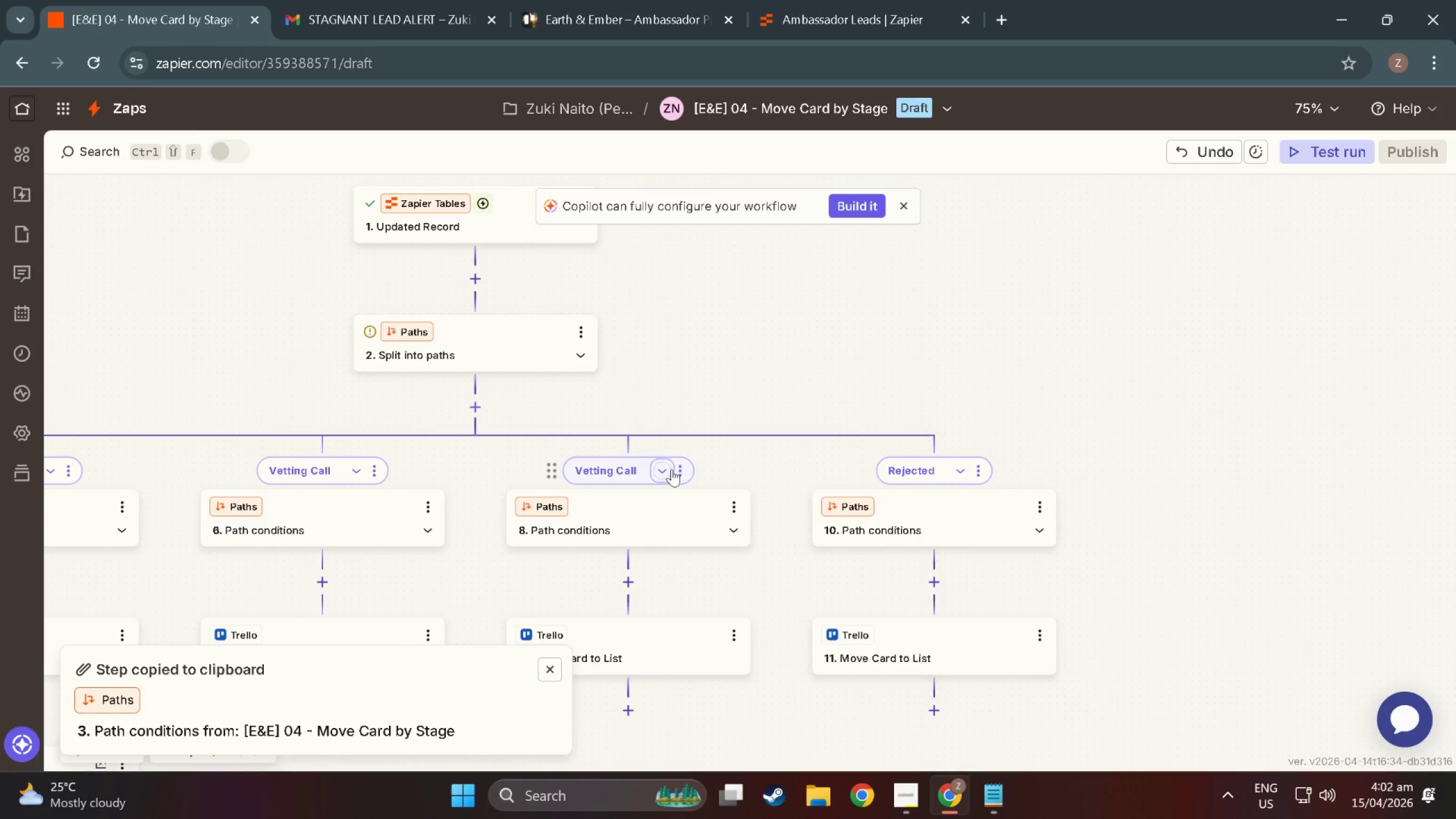 
left_click([679, 472])
 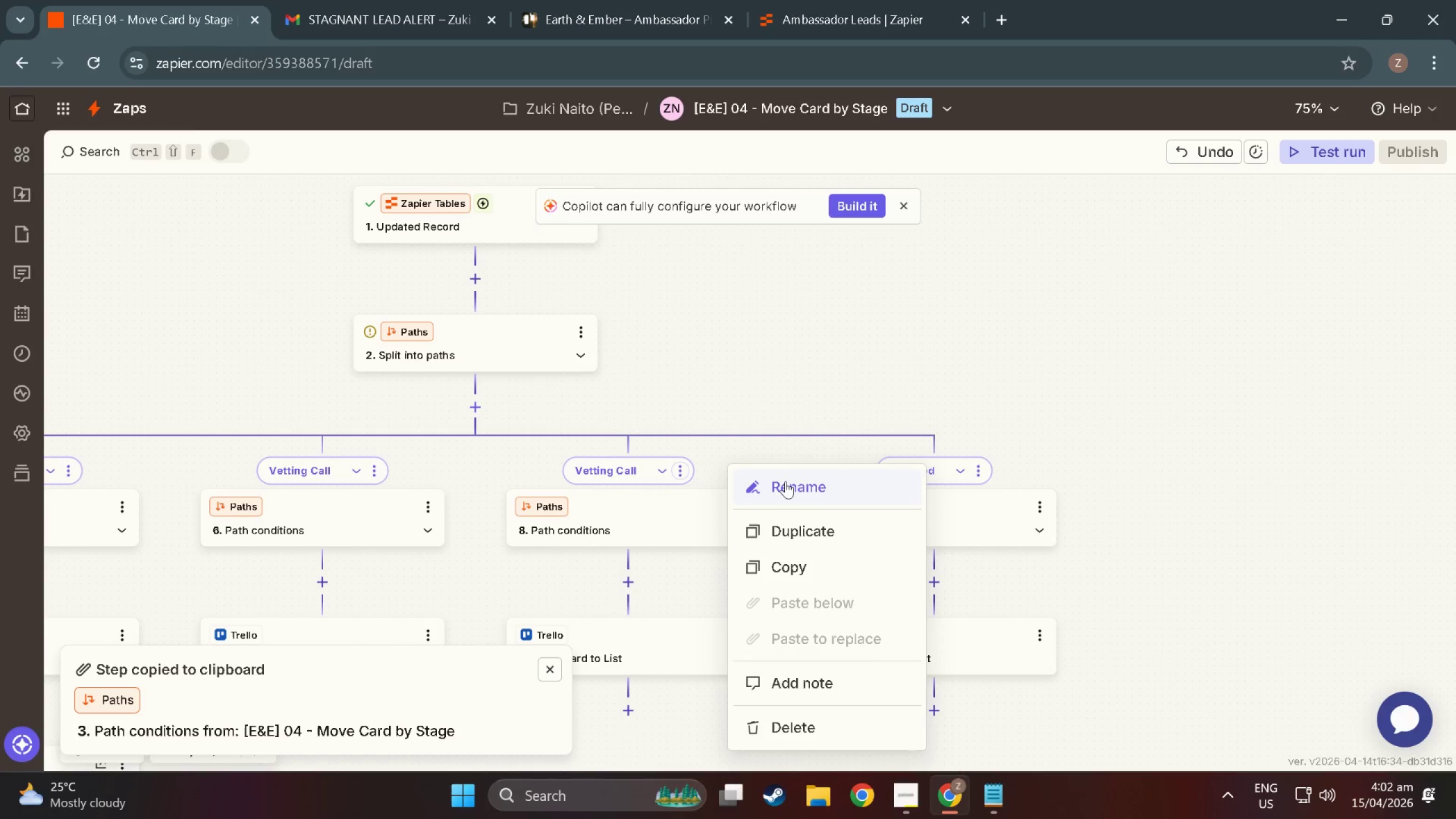 
left_click([792, 481])
 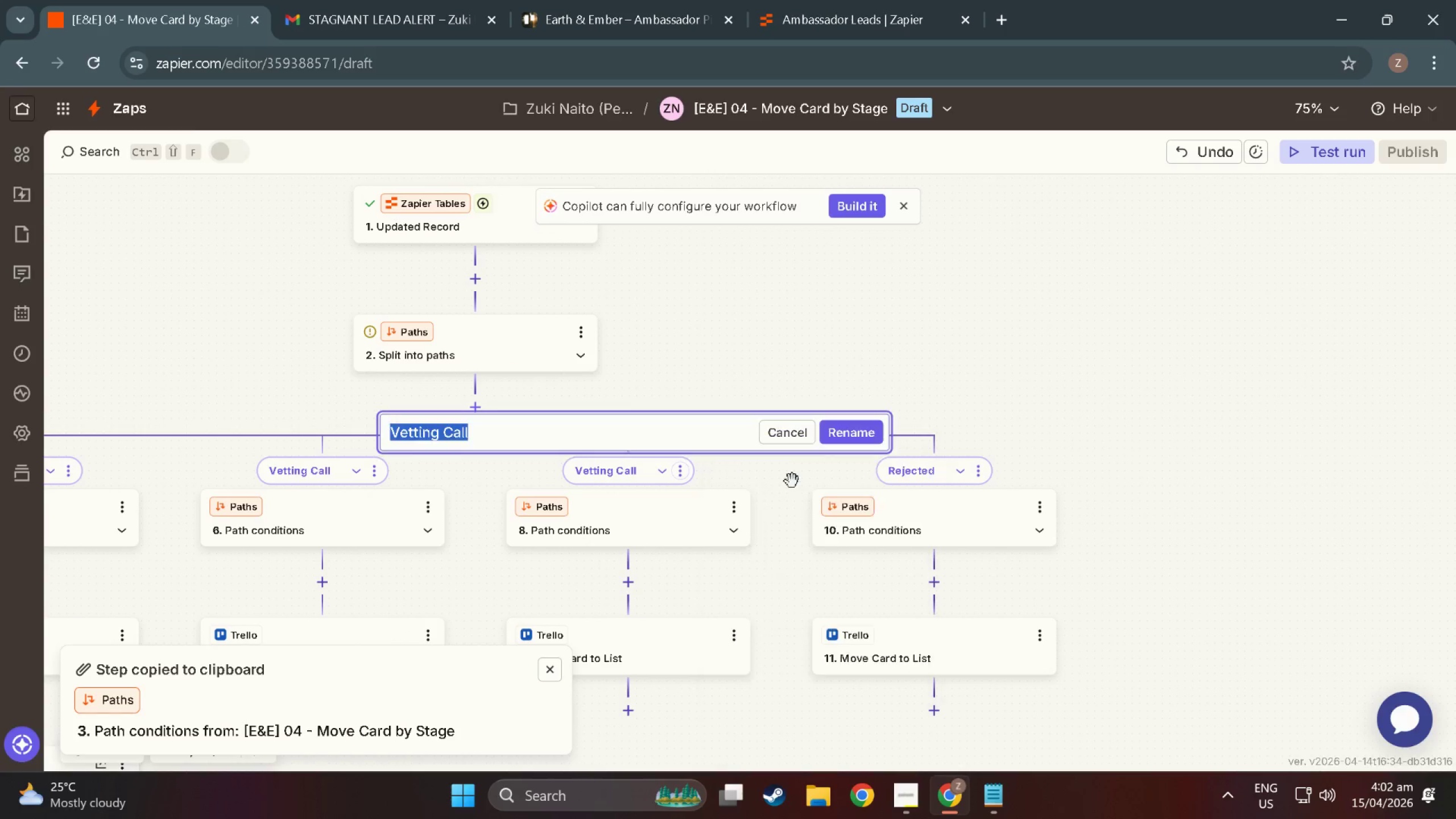 
type(Onboarding)
 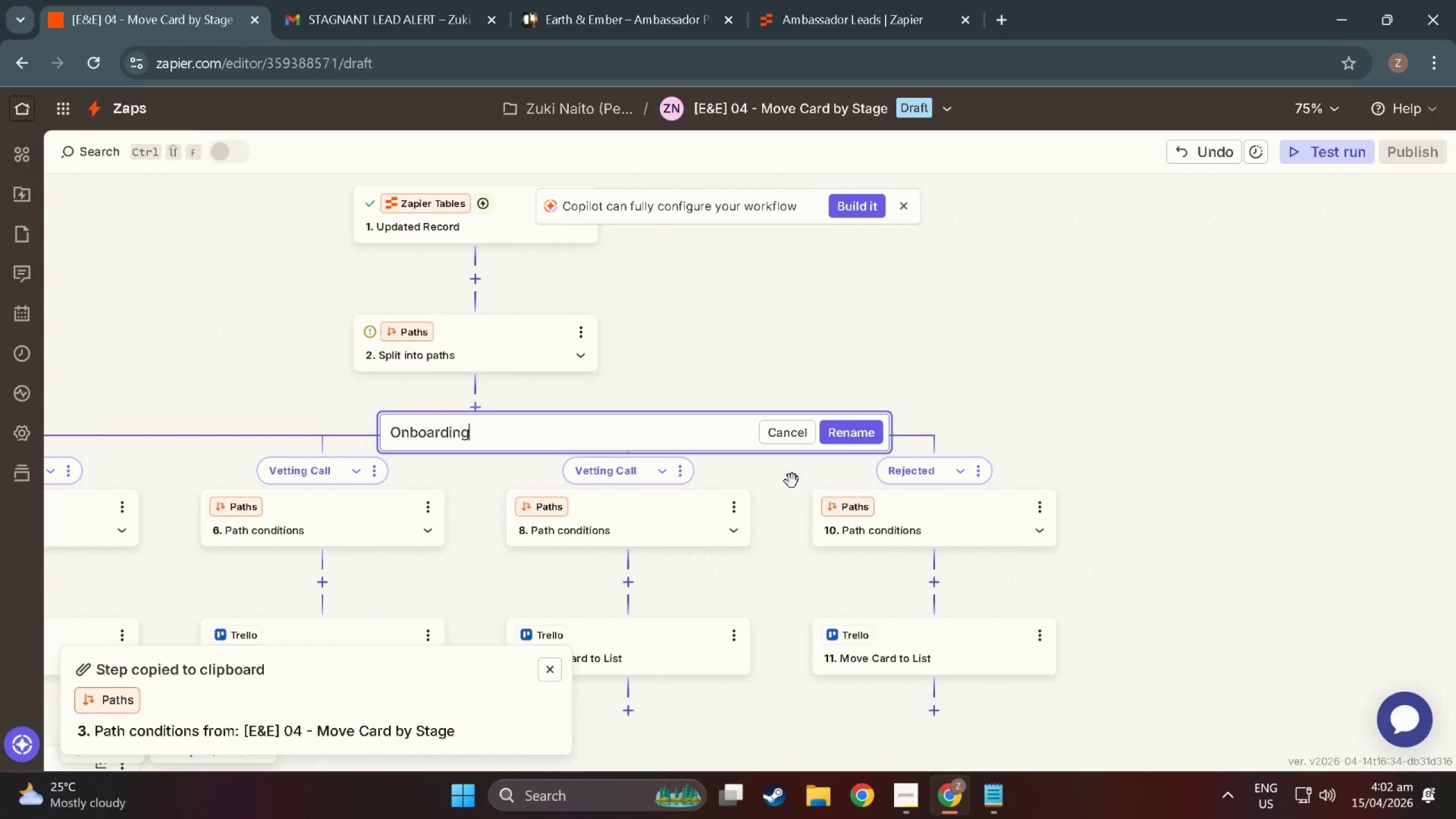 
key(Enter)
 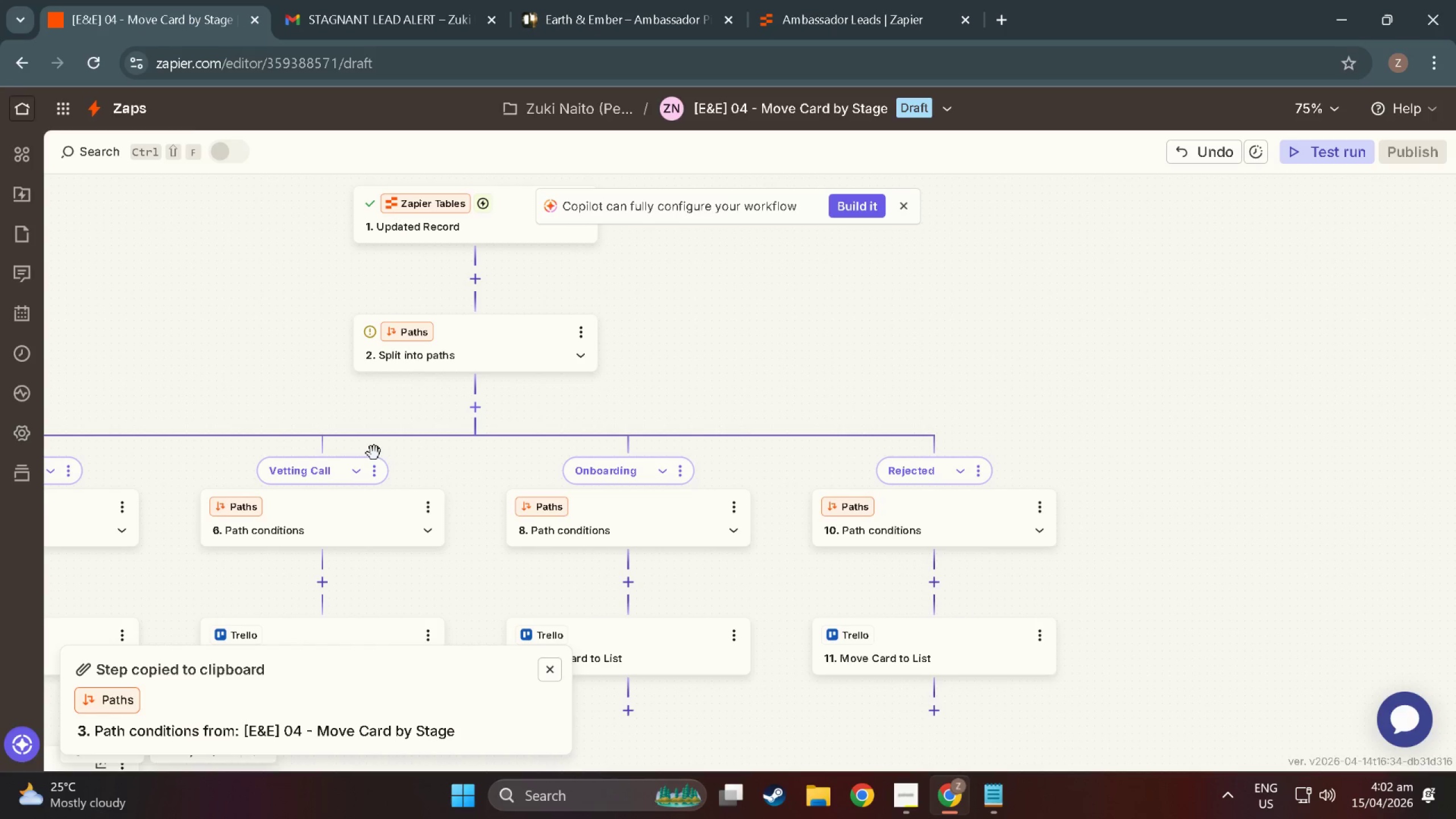 
left_click([380, 464])
 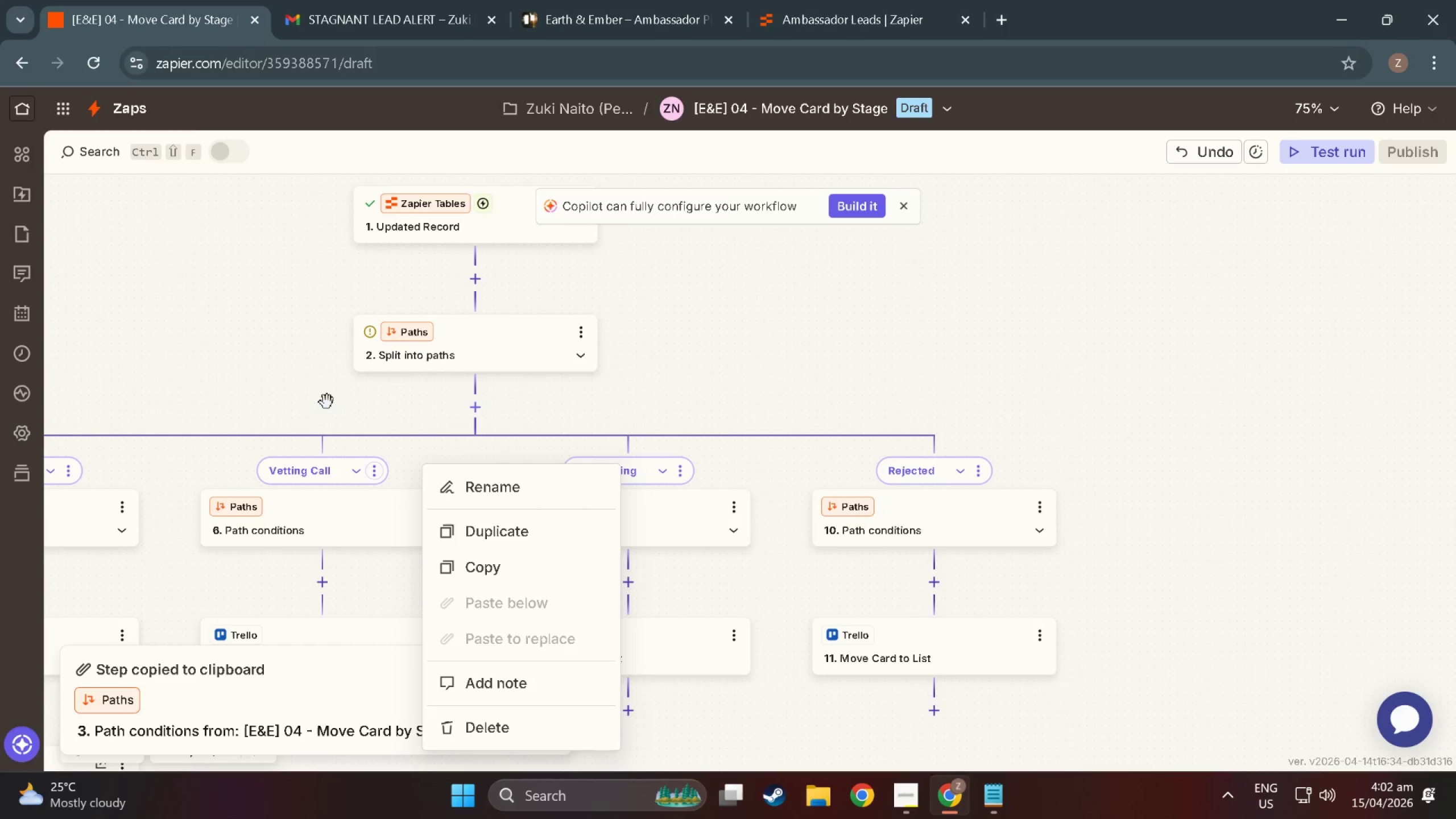 
wait(13.3)
 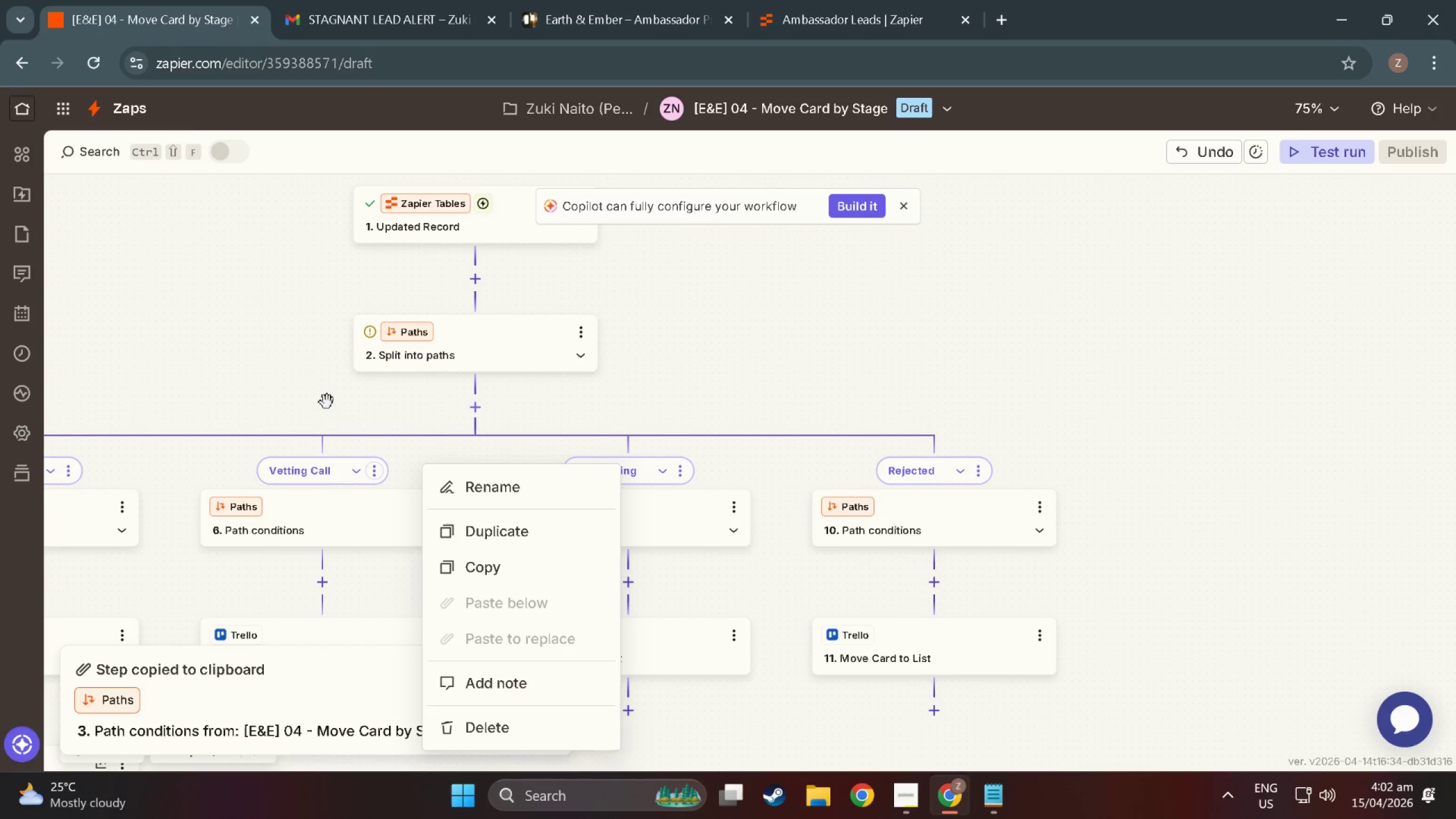 
left_click_drag(start_coordinate=[340, 390], to_coordinate=[655, 401])
 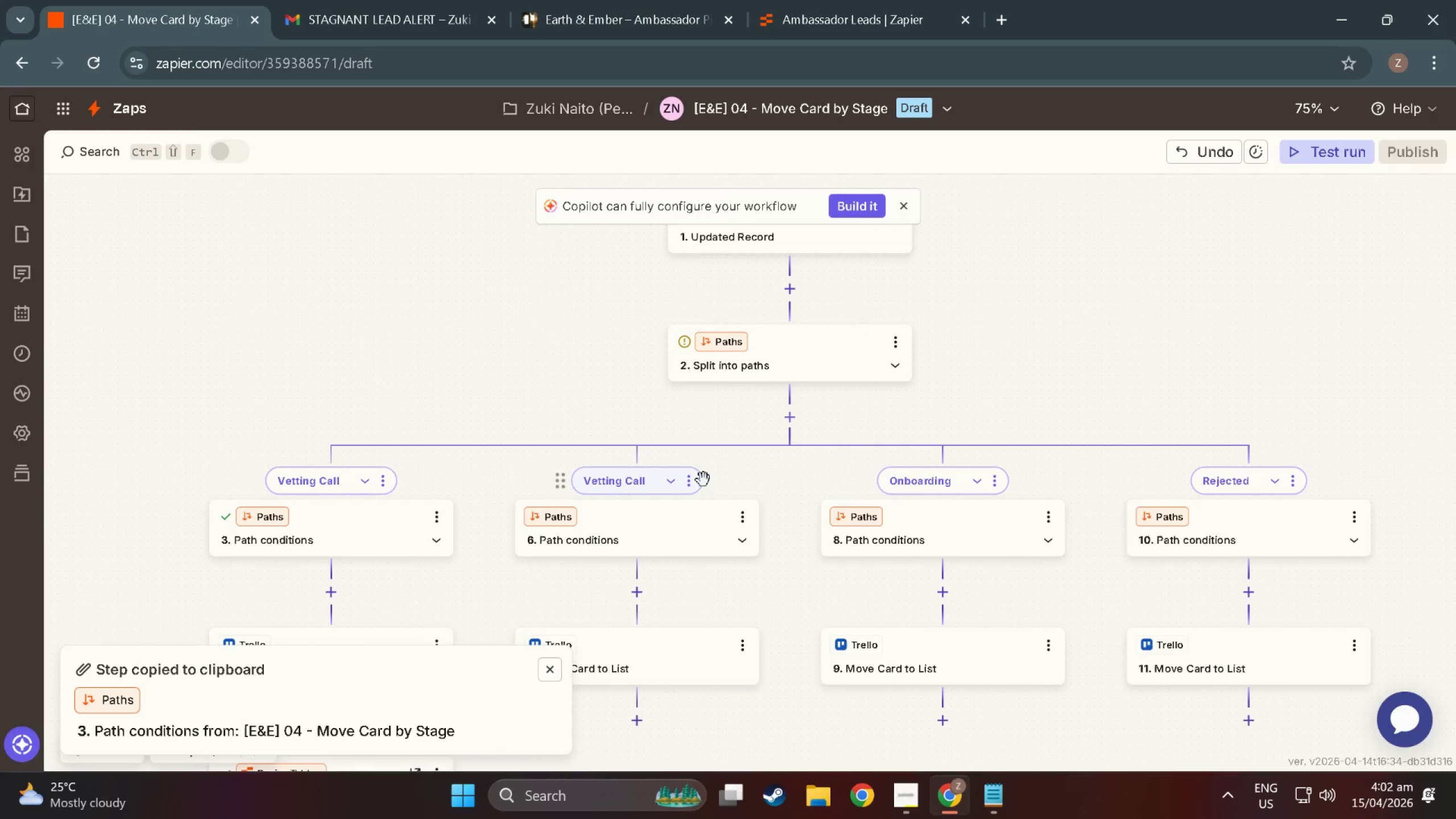 
left_click([688, 478])
 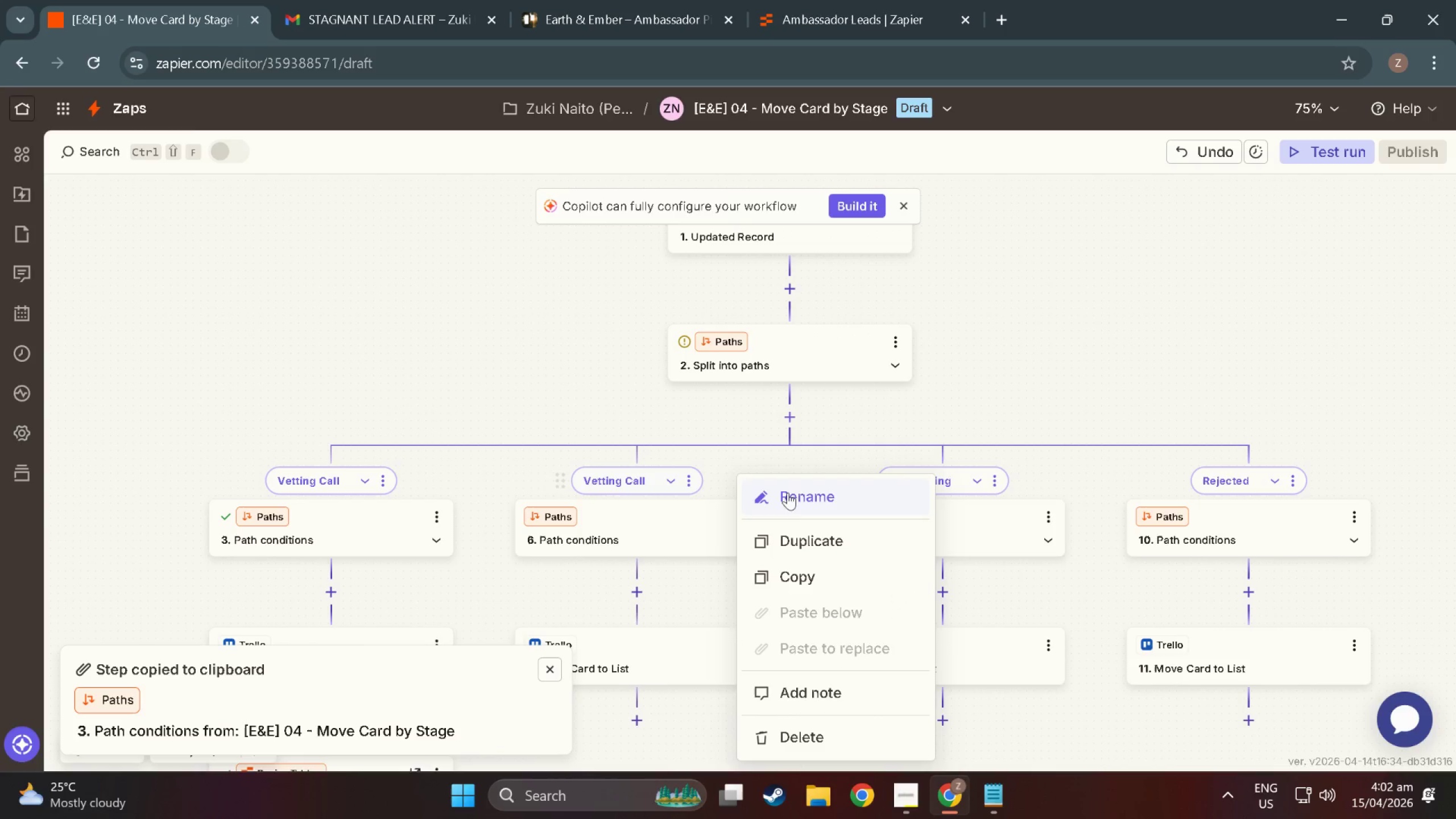 
left_click([797, 494])
 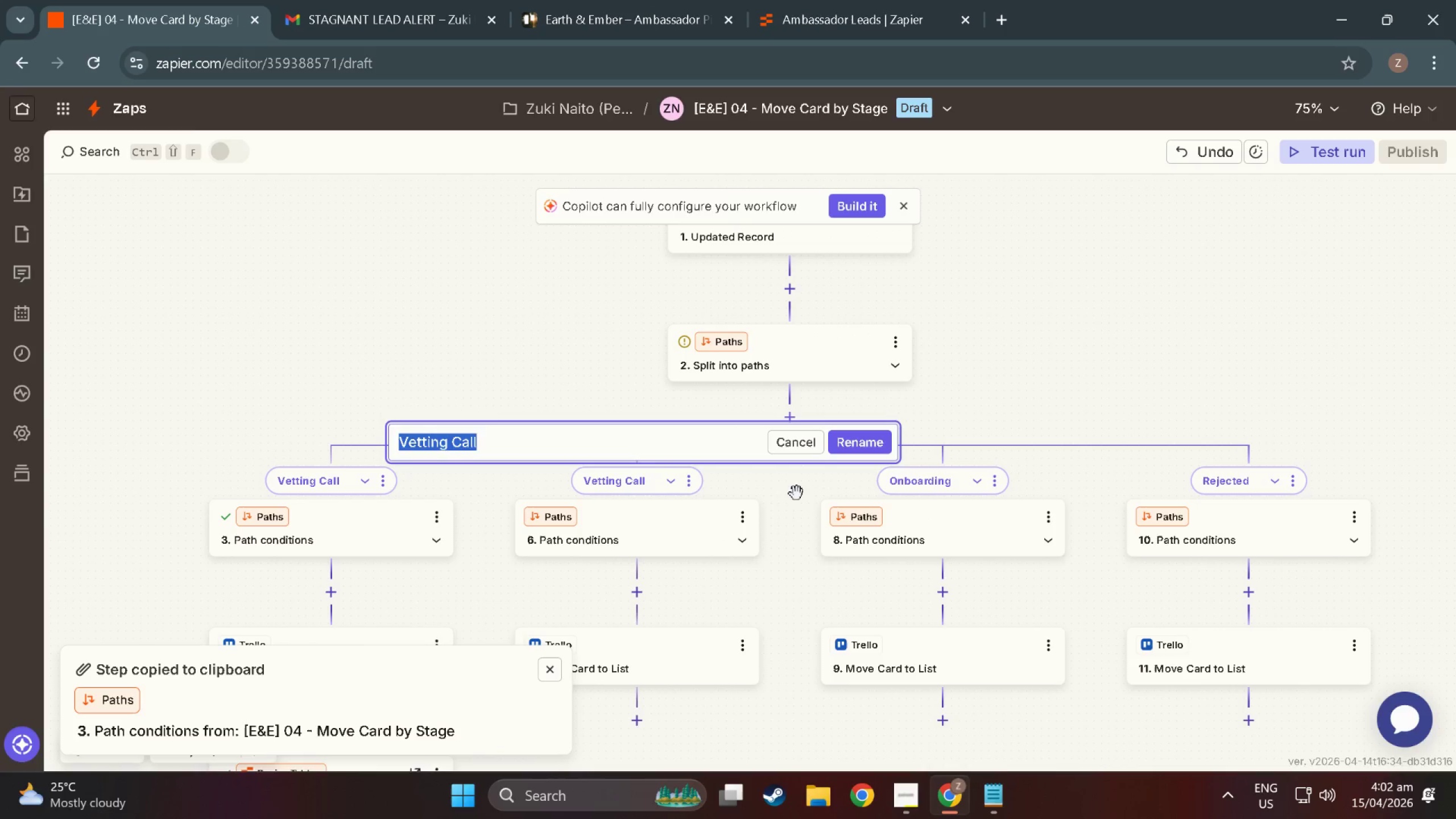 
type(Trial Shift)
 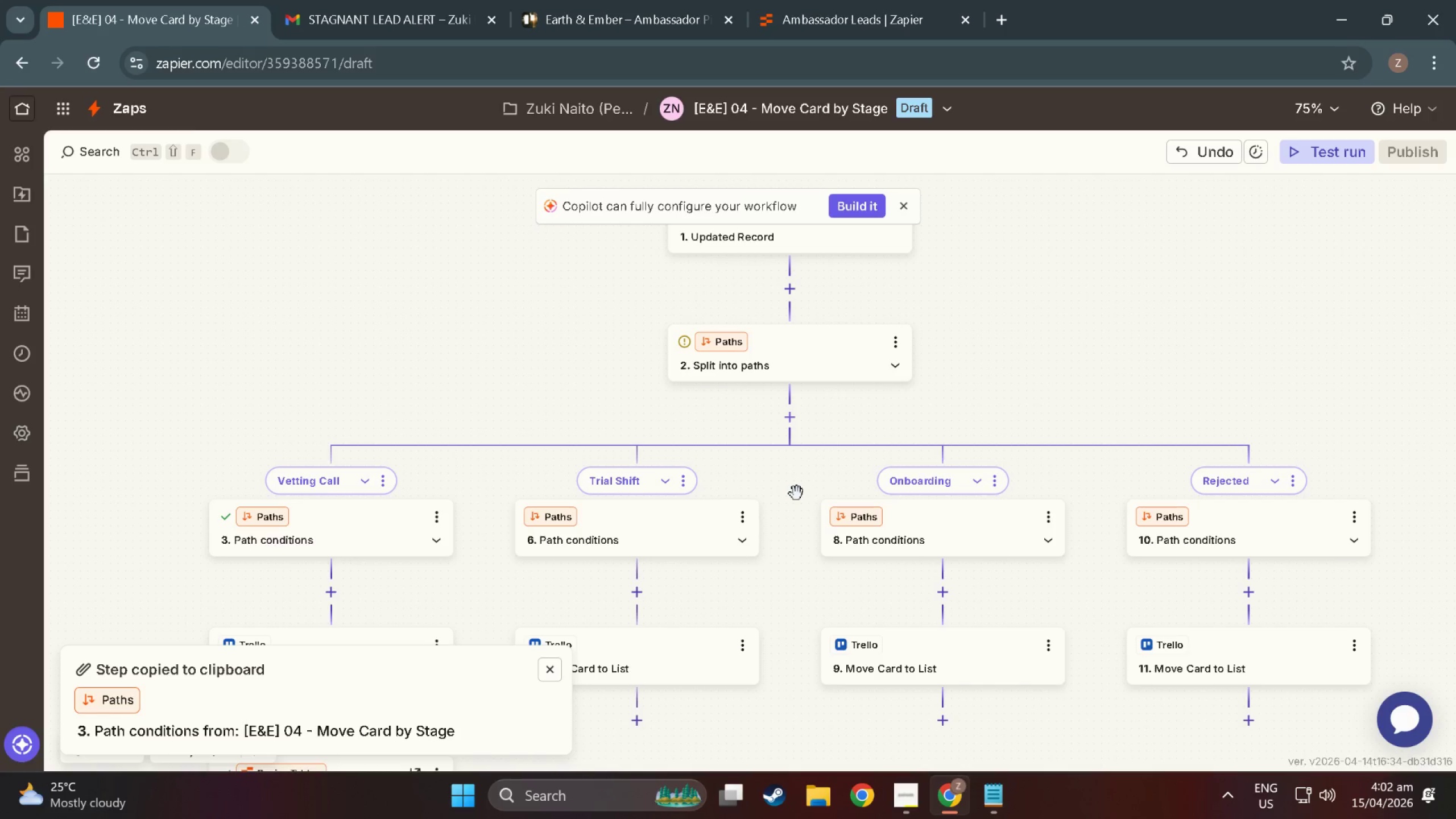 
 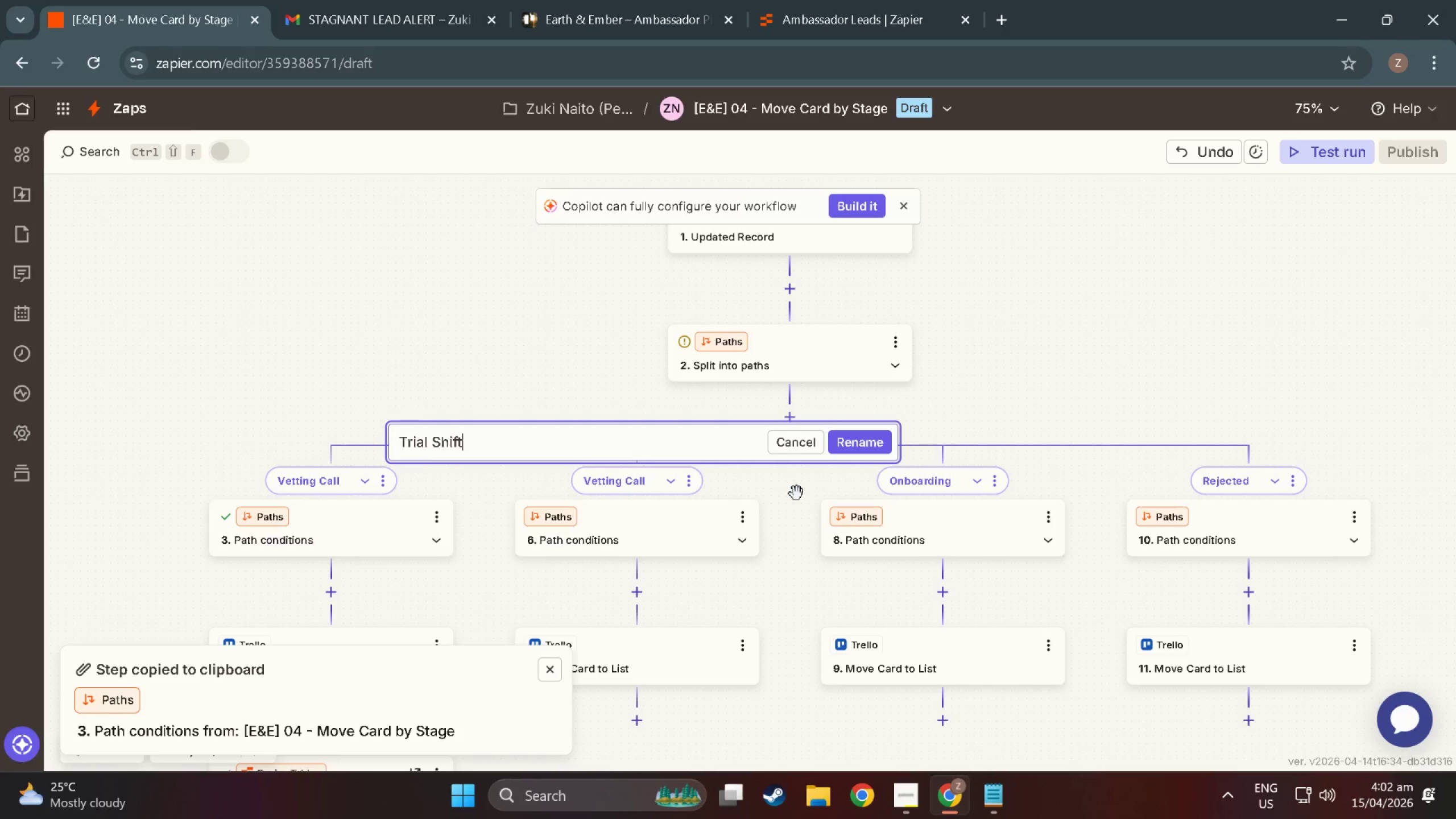 
key(Enter)
 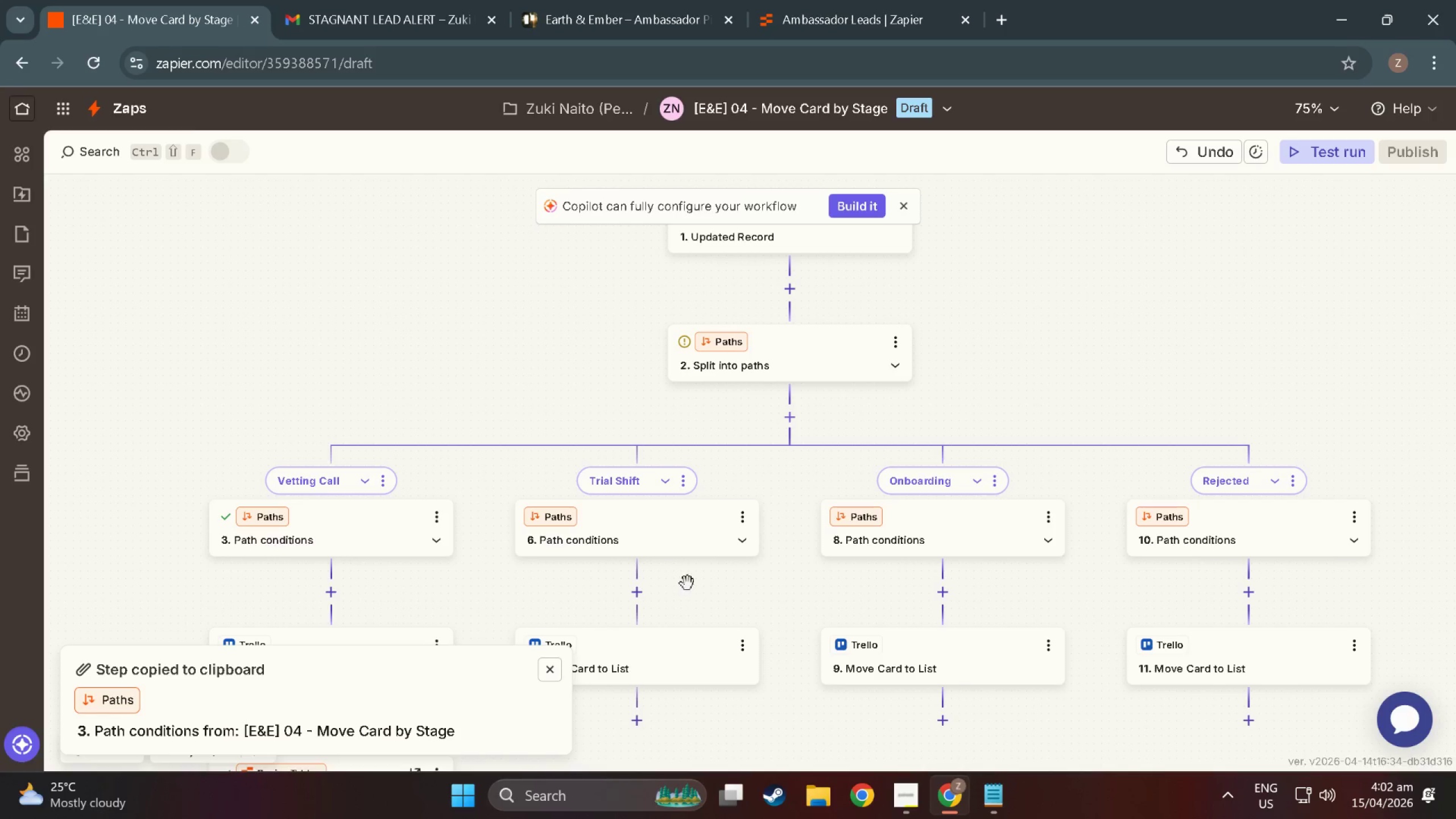 
scroll: coordinate [474, 530], scroll_direction: down, amount: 13.0
 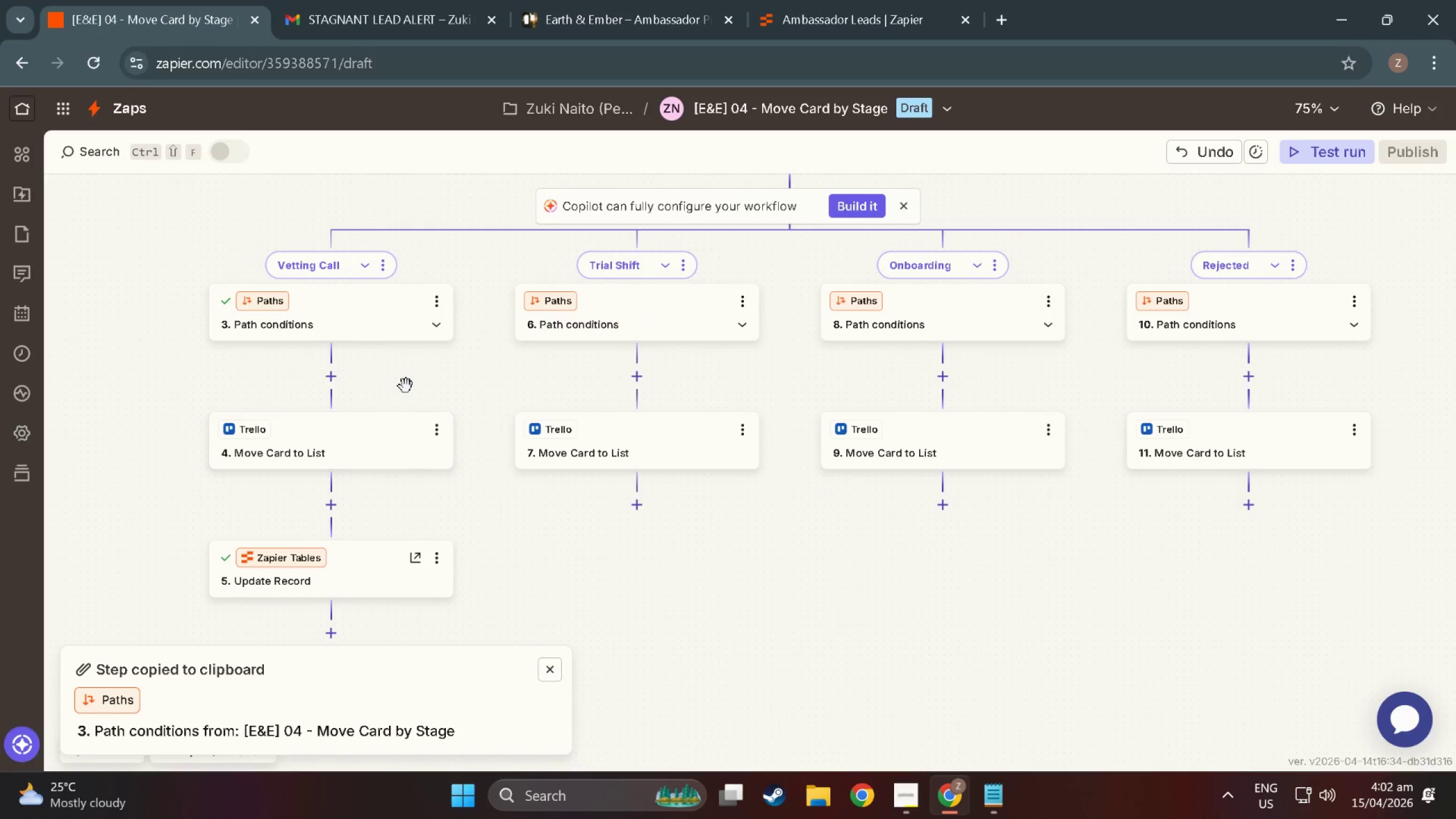 
scroll: coordinate [405, 412], scroll_direction: up, amount: 4.0
 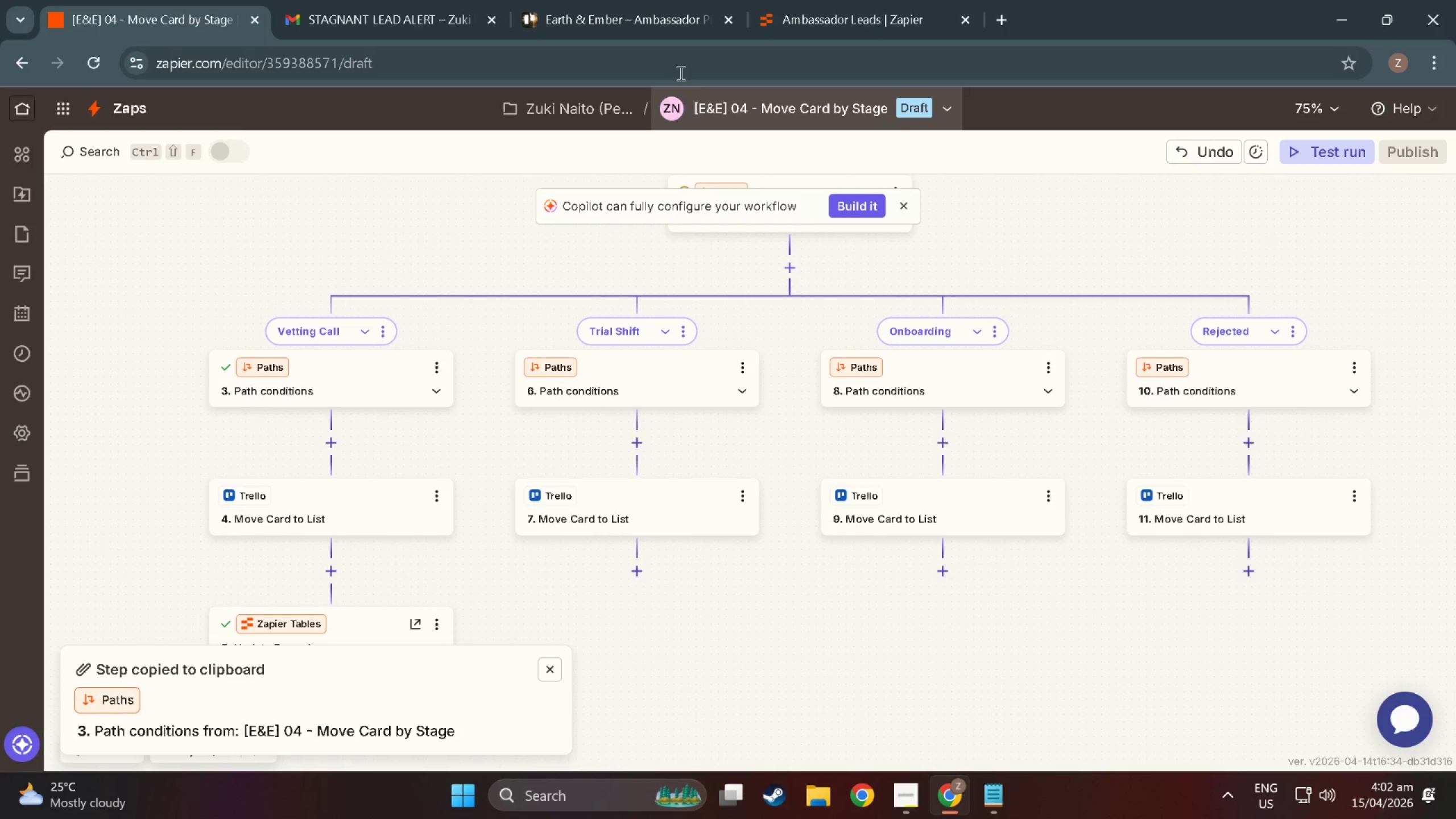 
hold_key(key=AltLeft, duration=0.59)
 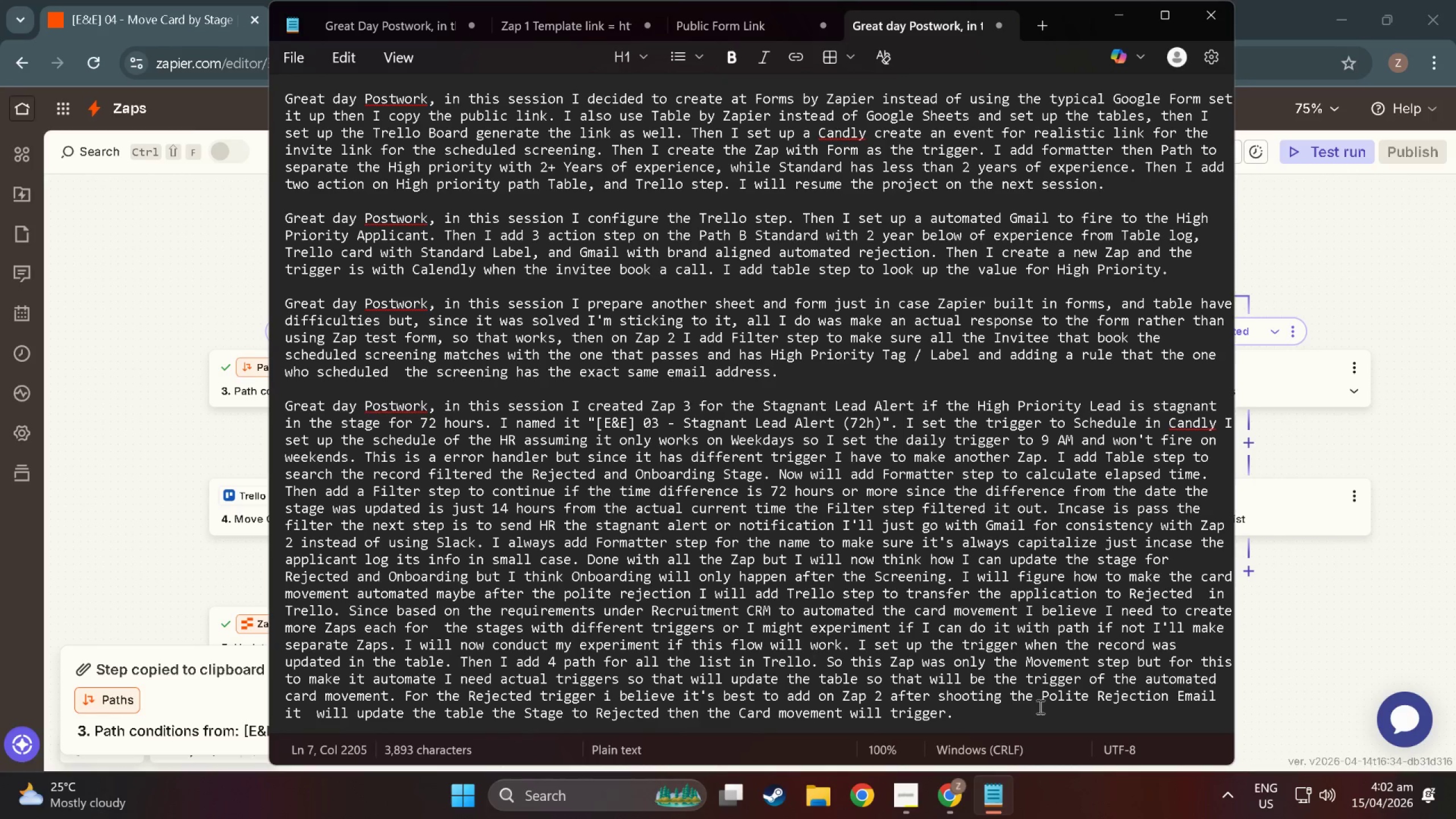 
key(Tab)
type( While Vettingf)
key(Backspace)
type( call i)
key(Backspace)
type(will be updated when the applicant started booking the call)
 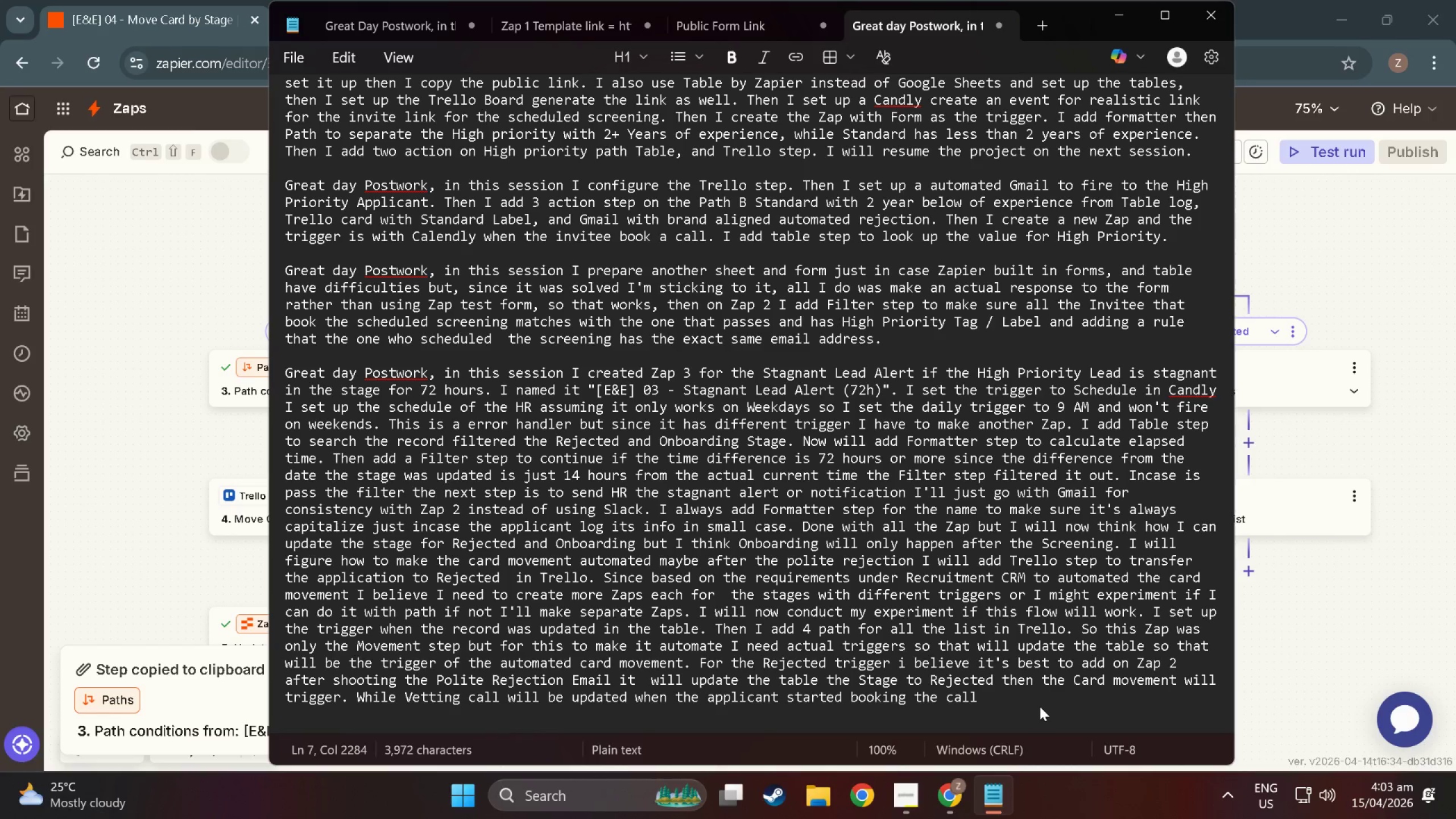 
wait(6.12)
 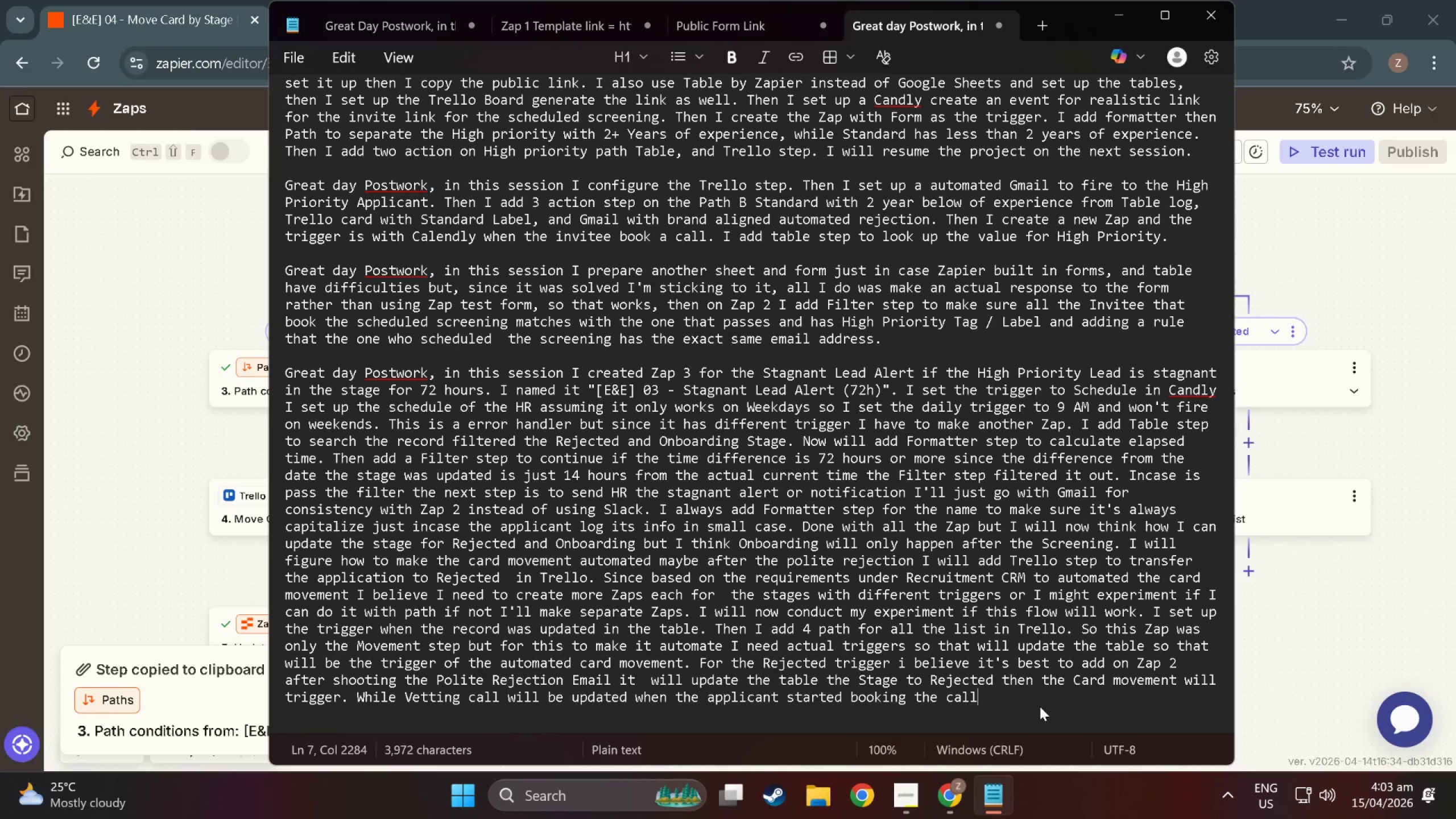 
key(Period)
 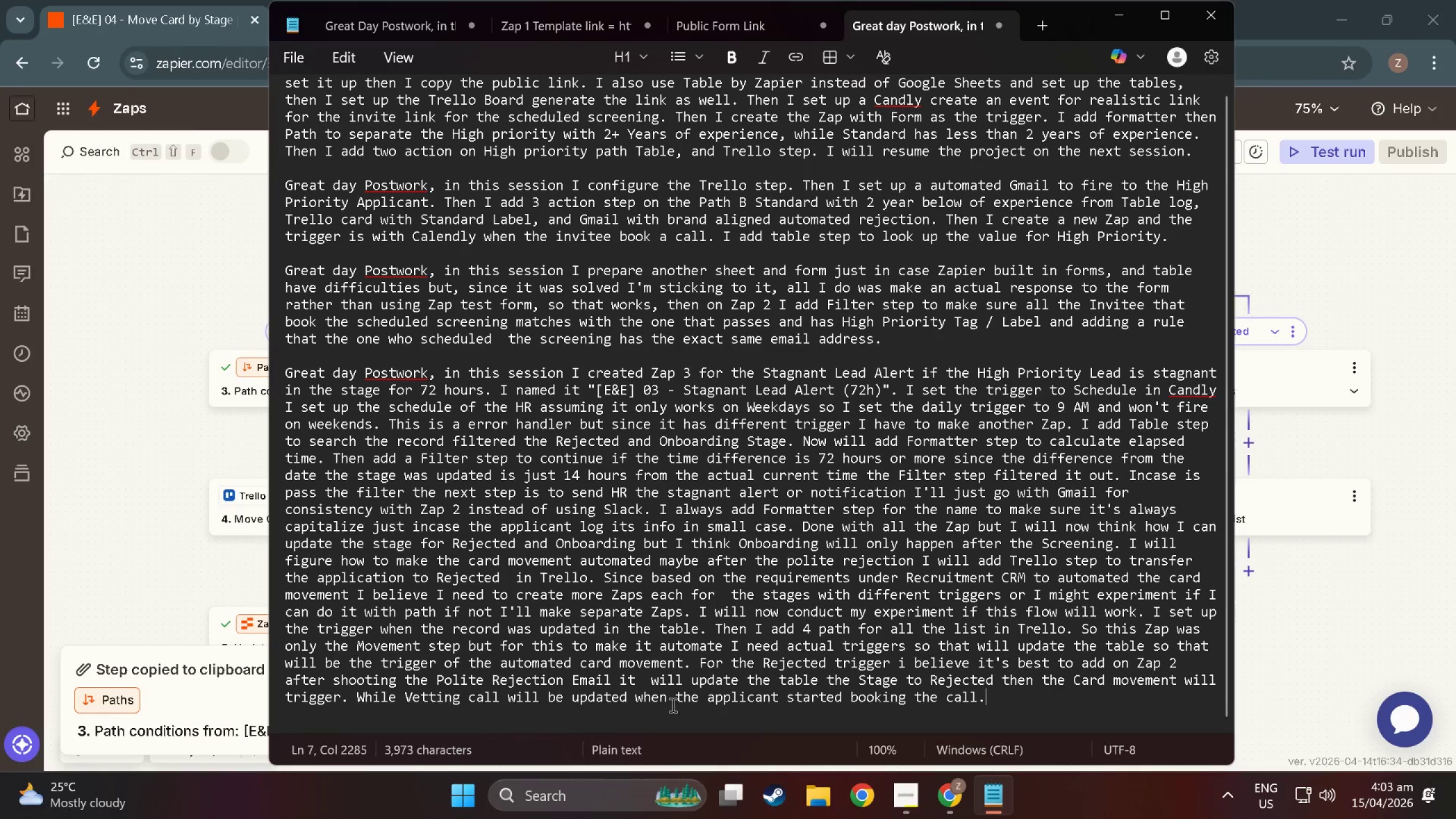 
wait(12.44)
 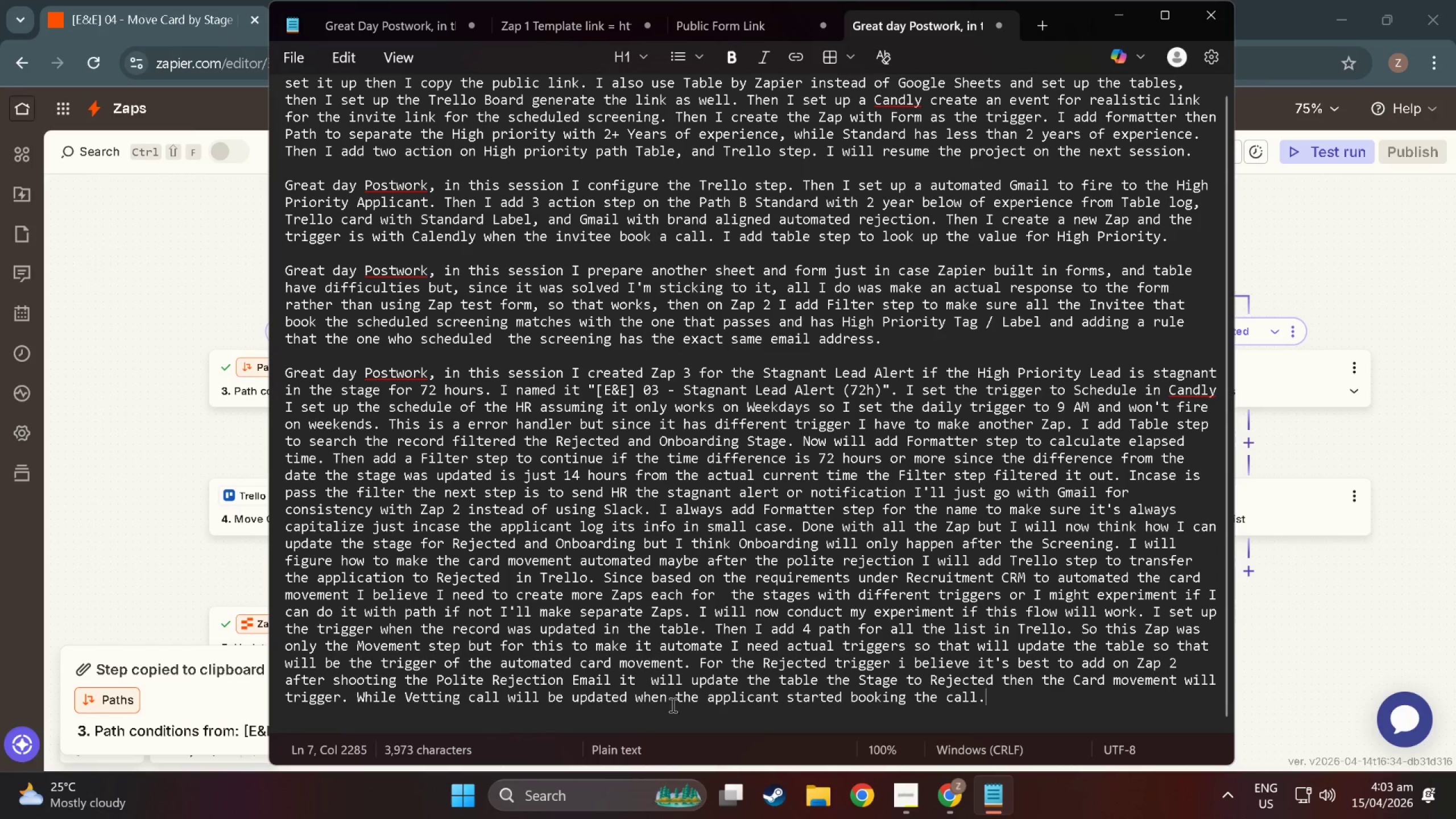 
left_click([1038, 695])
 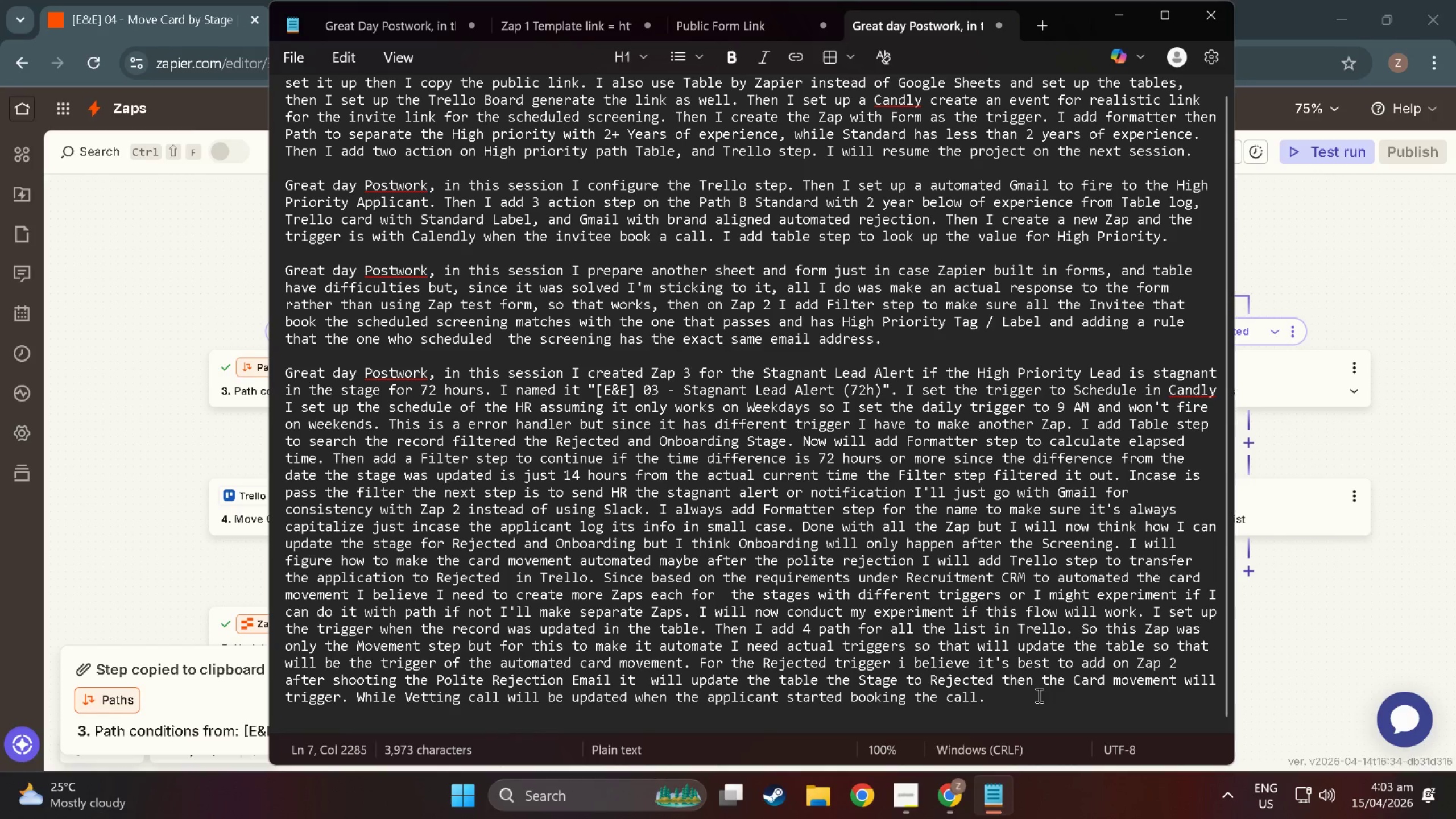 
type( so the kas)
key(Backspace)
key(Backspace)
key(Backspace)
type(last t)
key(Backspace)
type(probm)
key(Backspace)
type(lk)
key(Backspace)
key(Backspace)
type(lem is the trigger fot)
key(Backspace)
type(r the R)
key(Backspace)
type(Testr)
key(Backspace)
type( trual)
key(Backspace)
key(Backspace)
key(Backspace)
type(u)
key(Backspace)
type(ial)
key(Tab)
 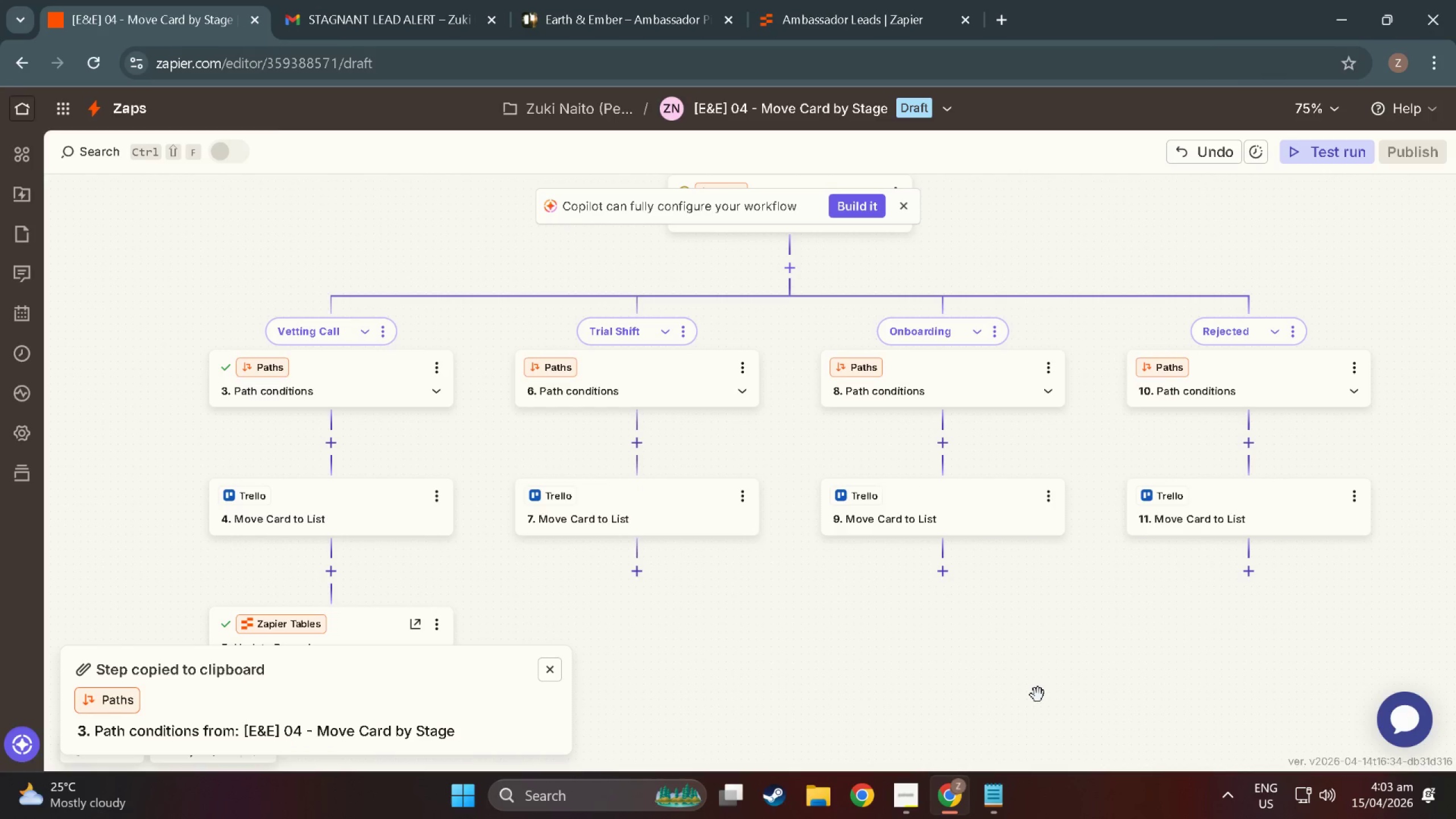 
 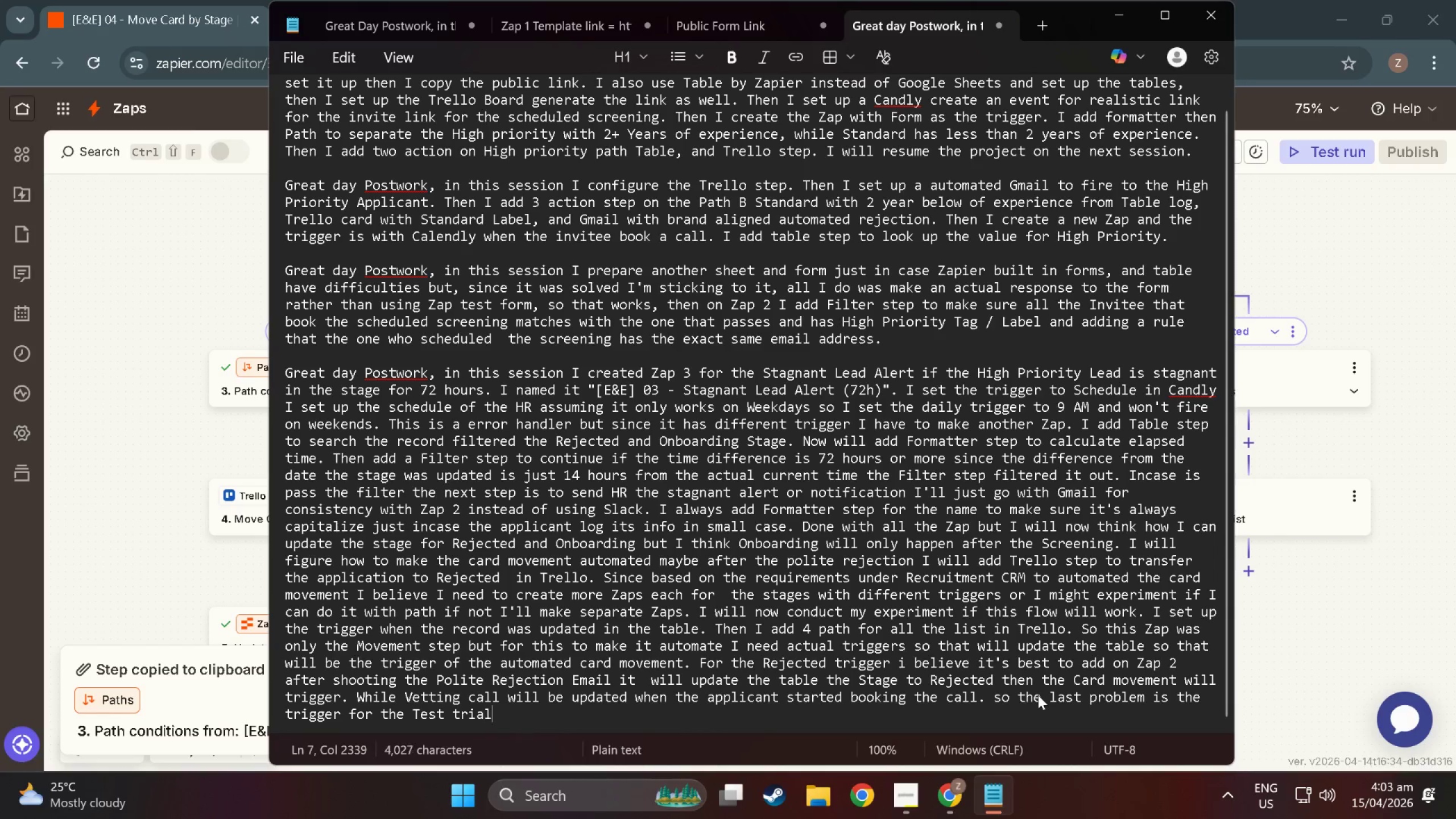 
hold_key(key=AltLeft, duration=0.92)
 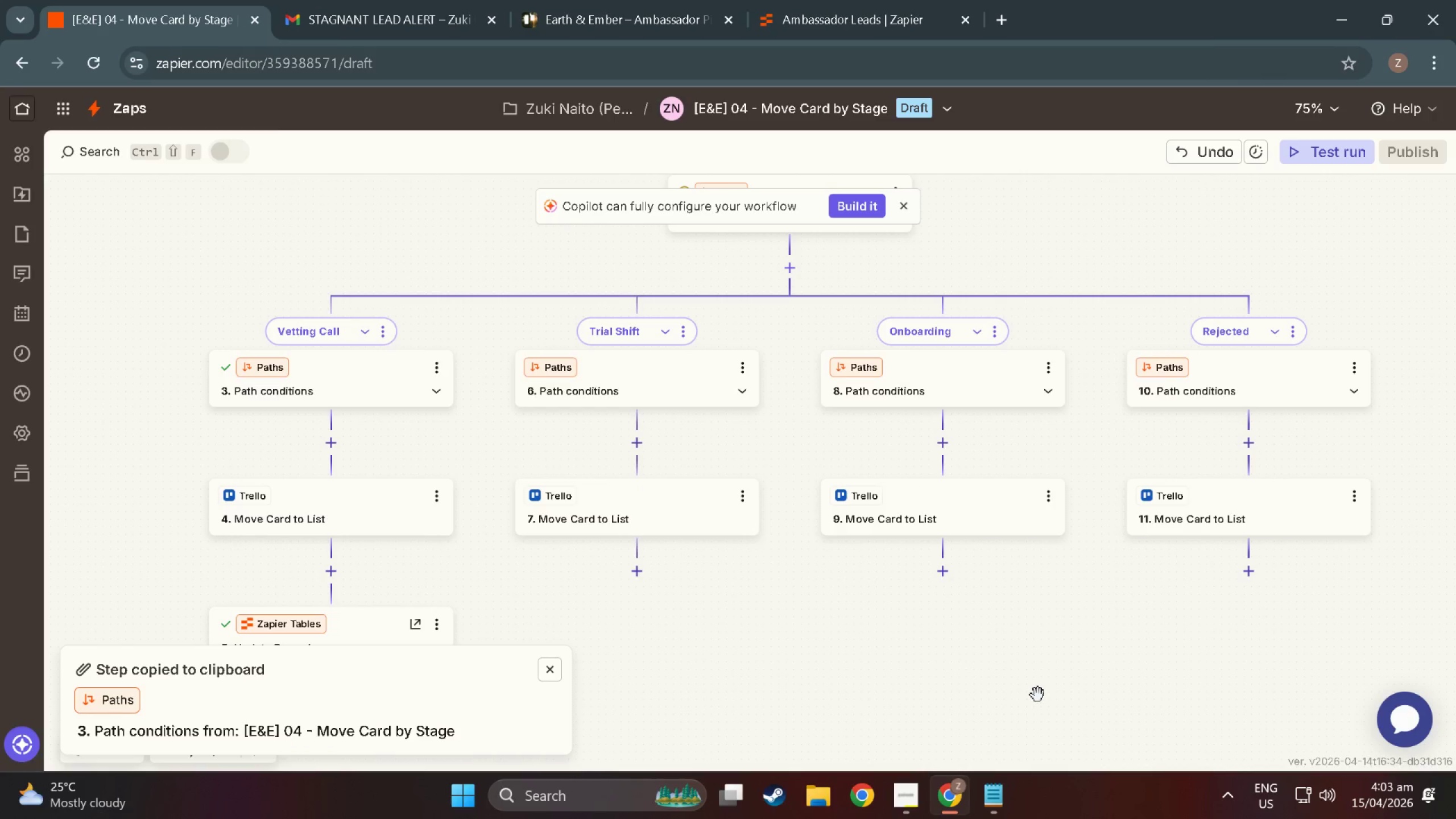 
key(Alt+AltLeft)
 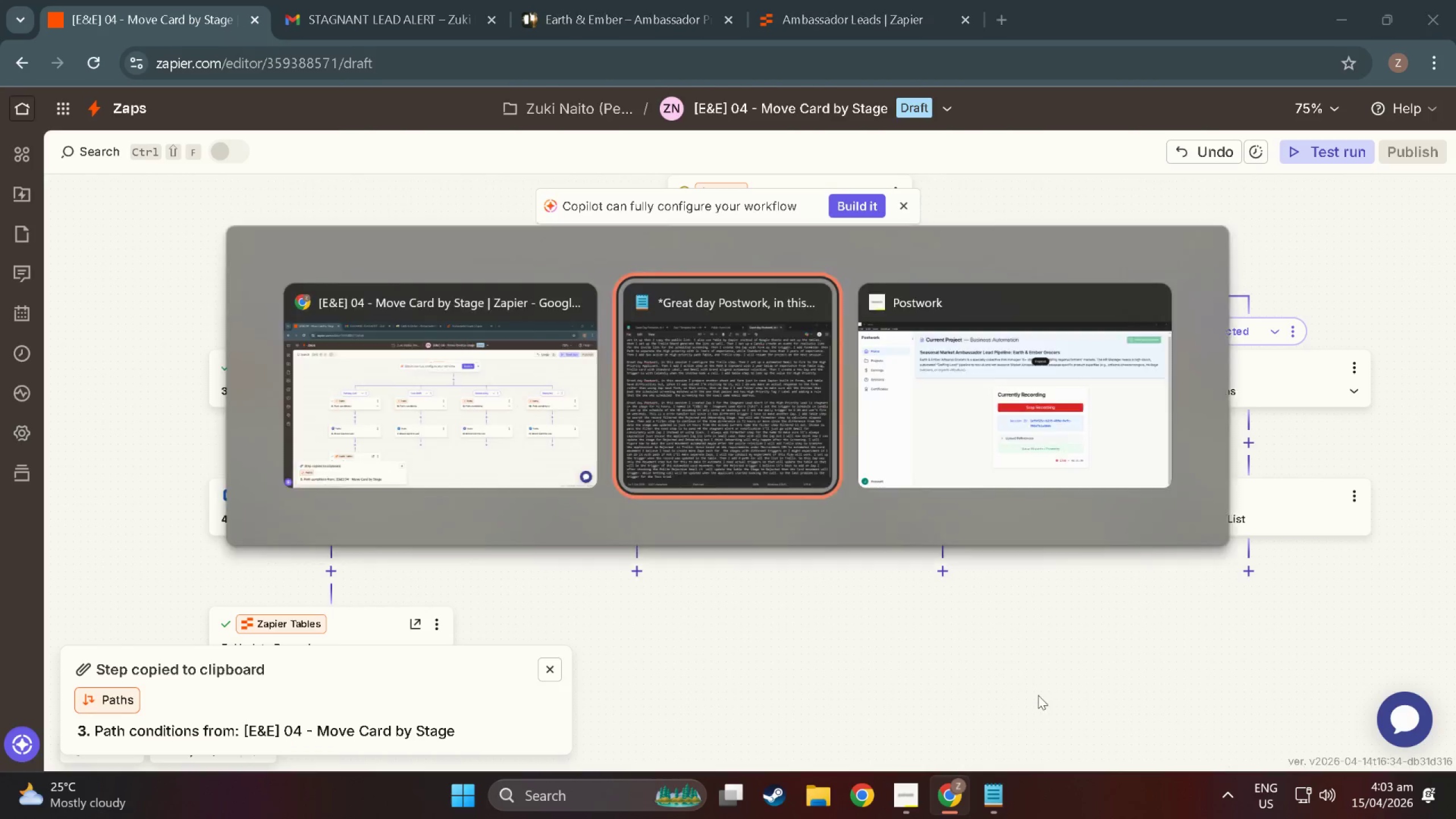 
key(Tab)
key(Backspace)
type(Trial Shift and Onboarding. )
key(Backspace)
type( )
 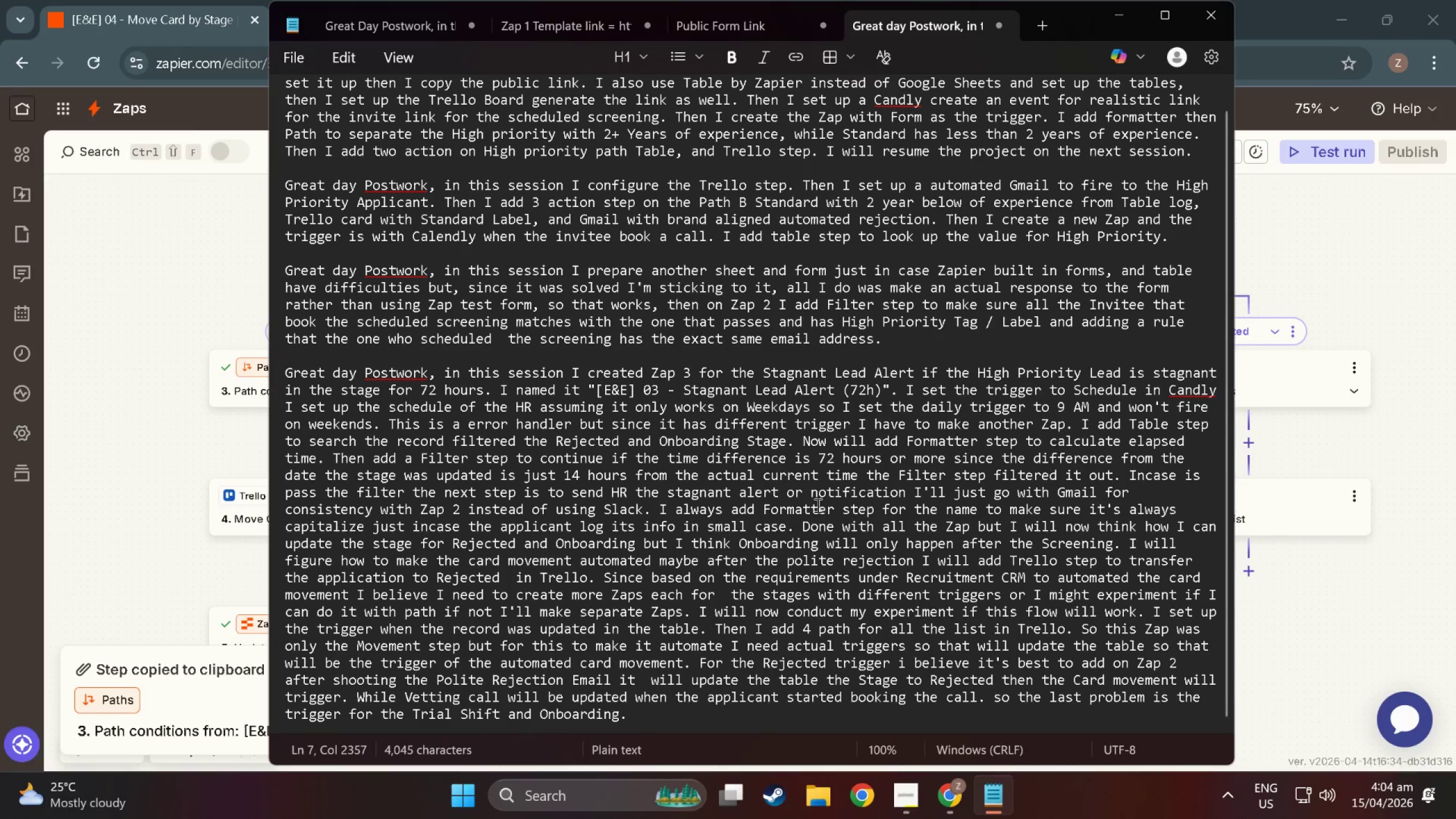 
left_click([105, 465])
 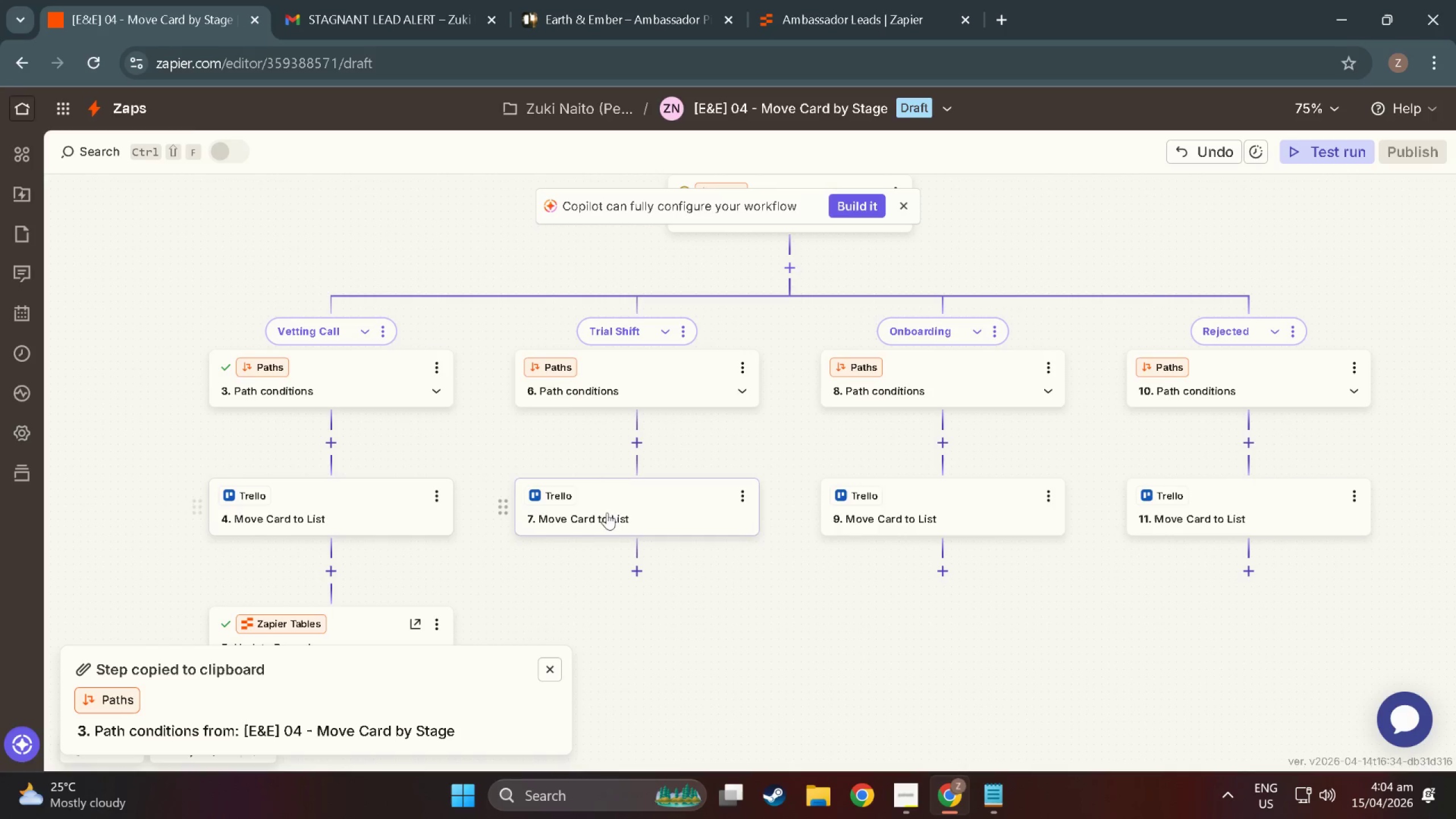 
left_click_drag(start_coordinate=[573, 465], to_coordinate=[581, 451])
 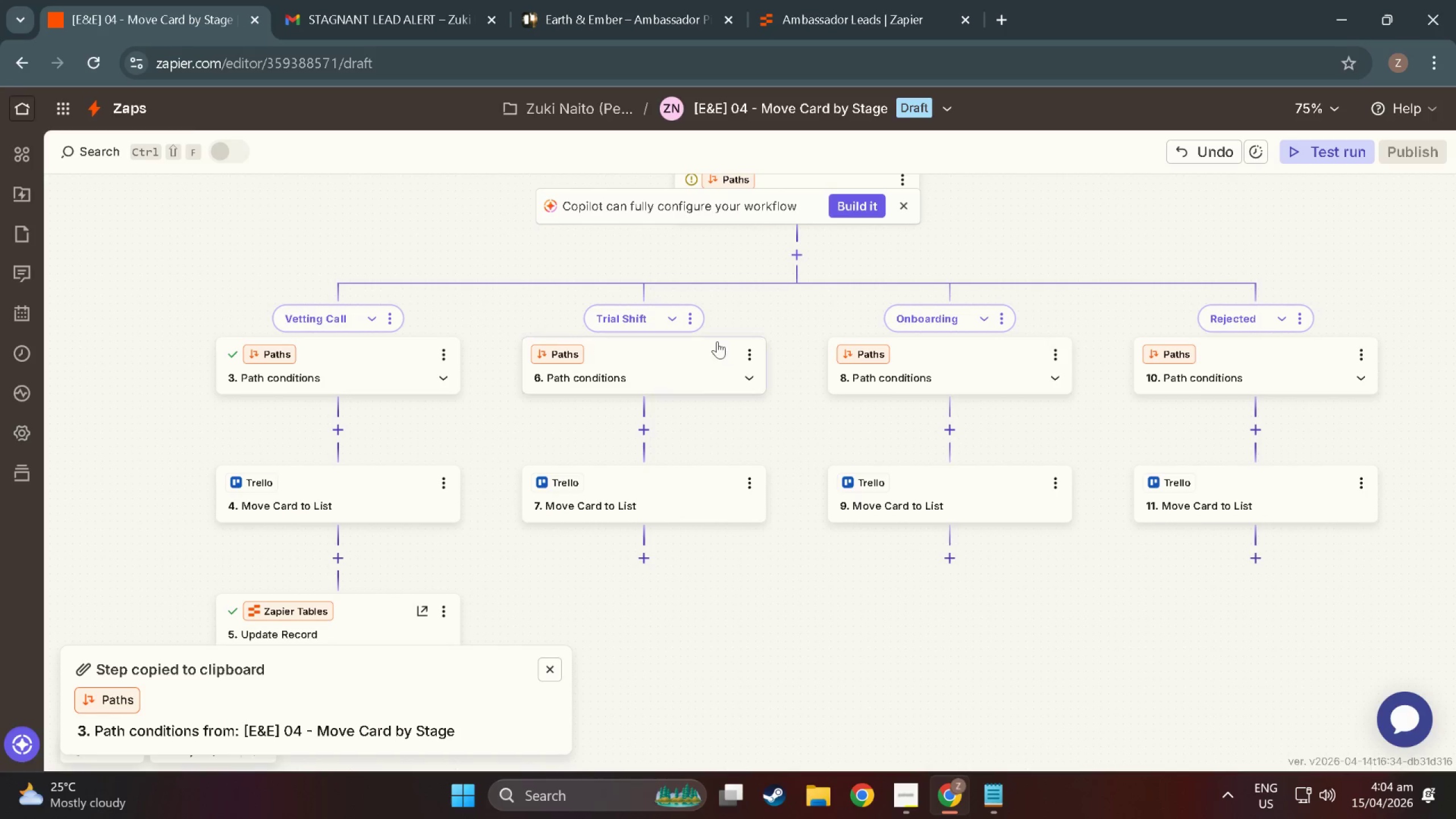 
left_click([758, 353])
 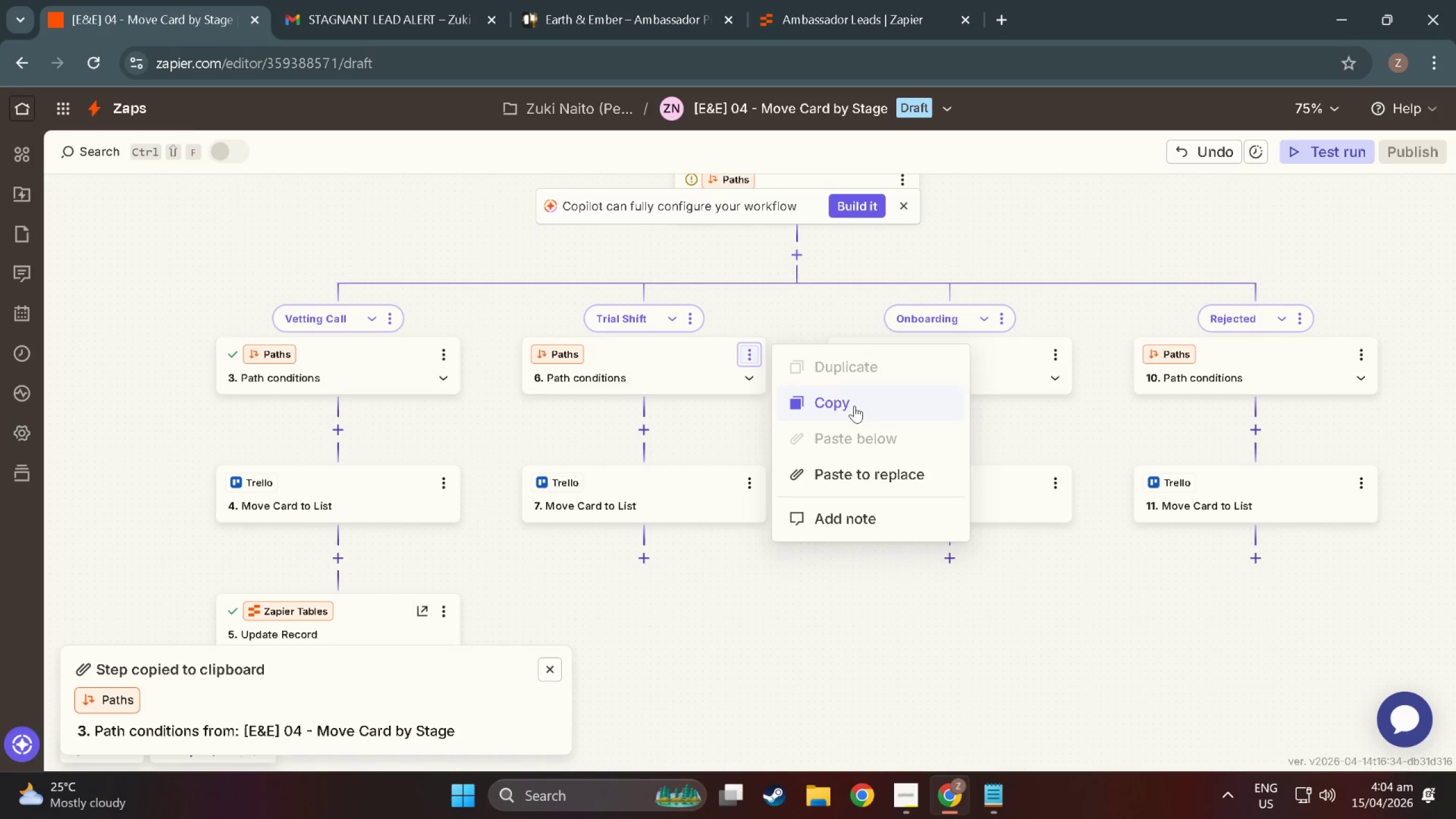 
left_click([710, 351])
 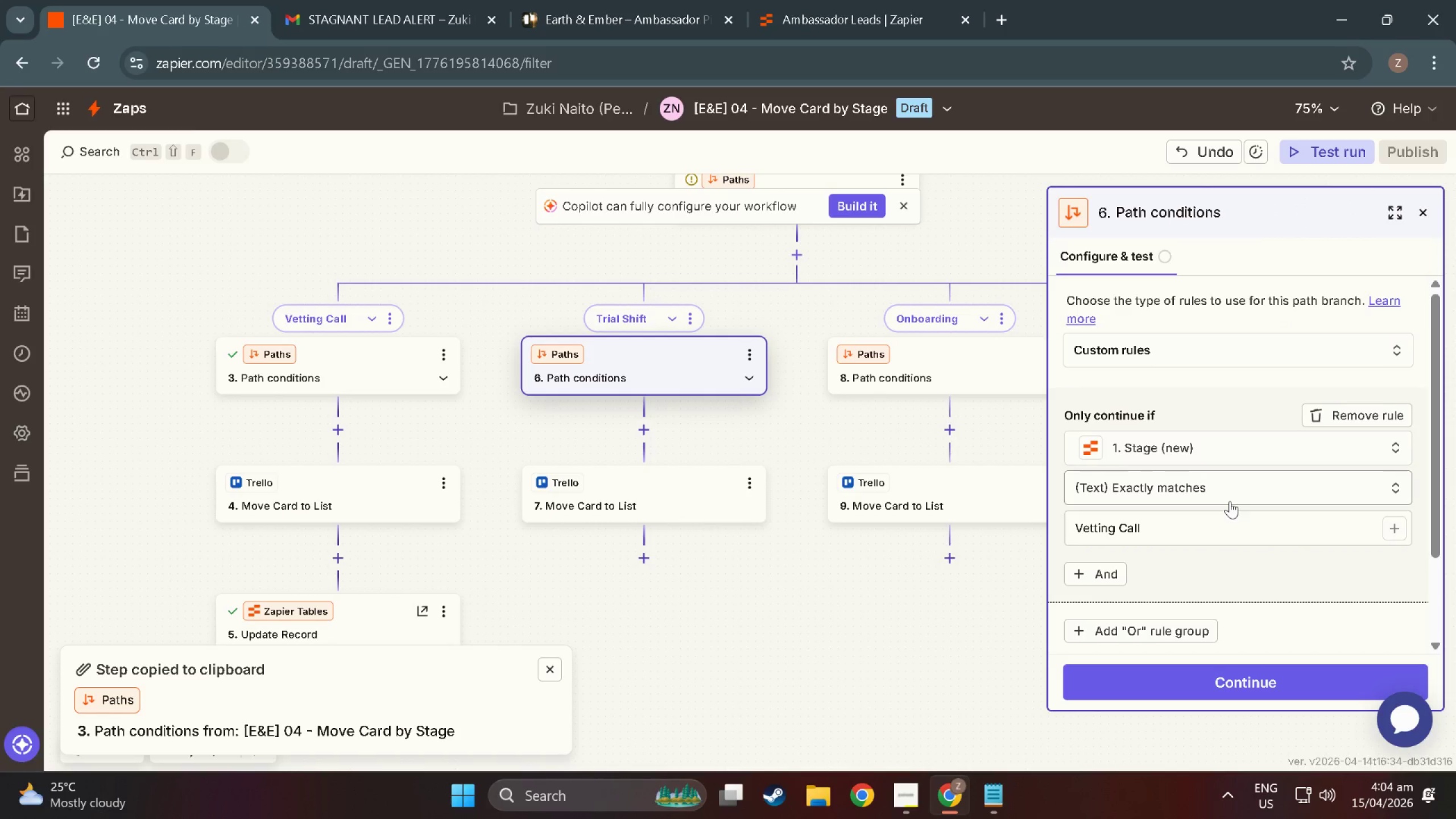 
double_click([1230, 523])
 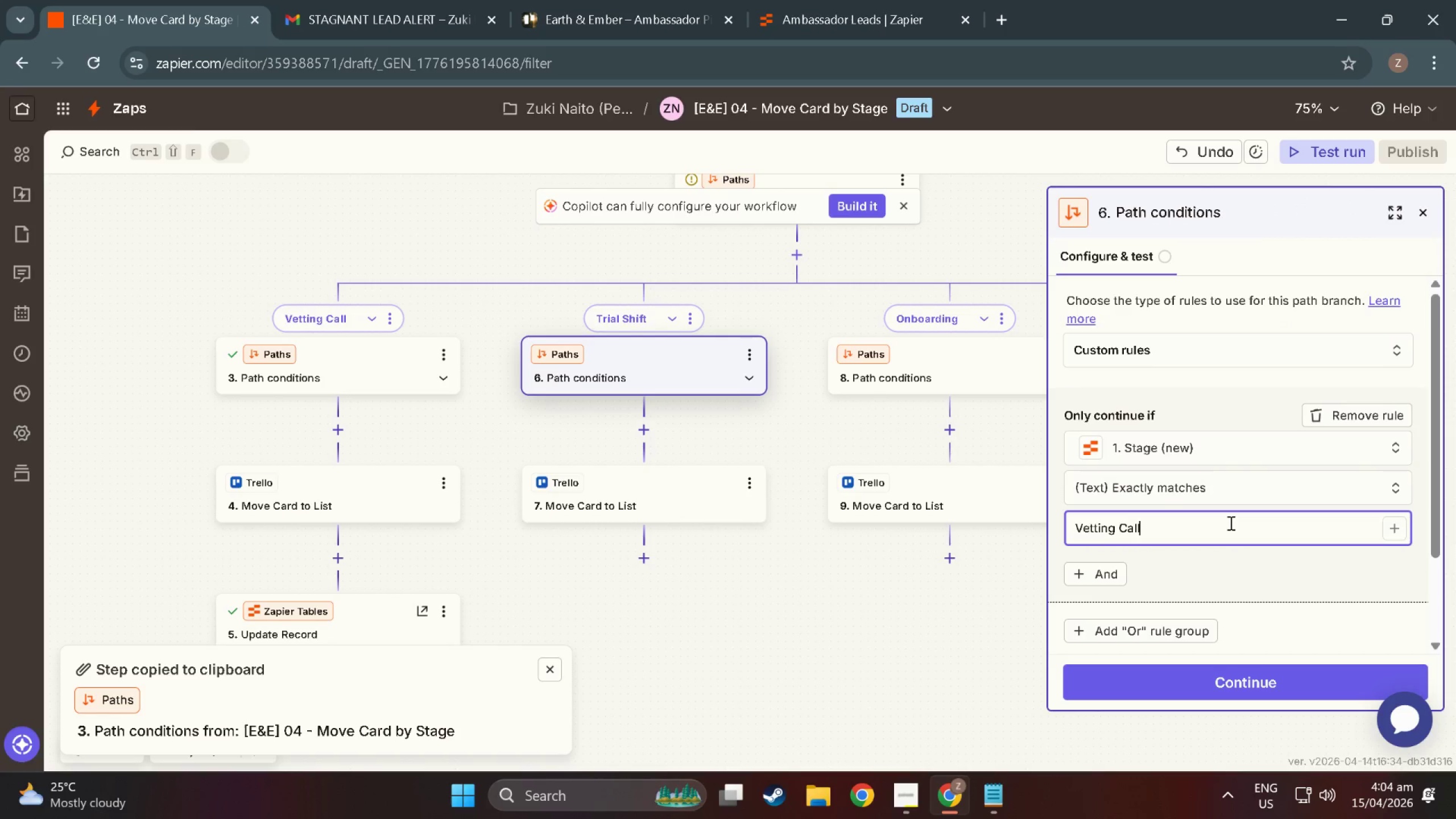 
triple_click([1230, 523])
 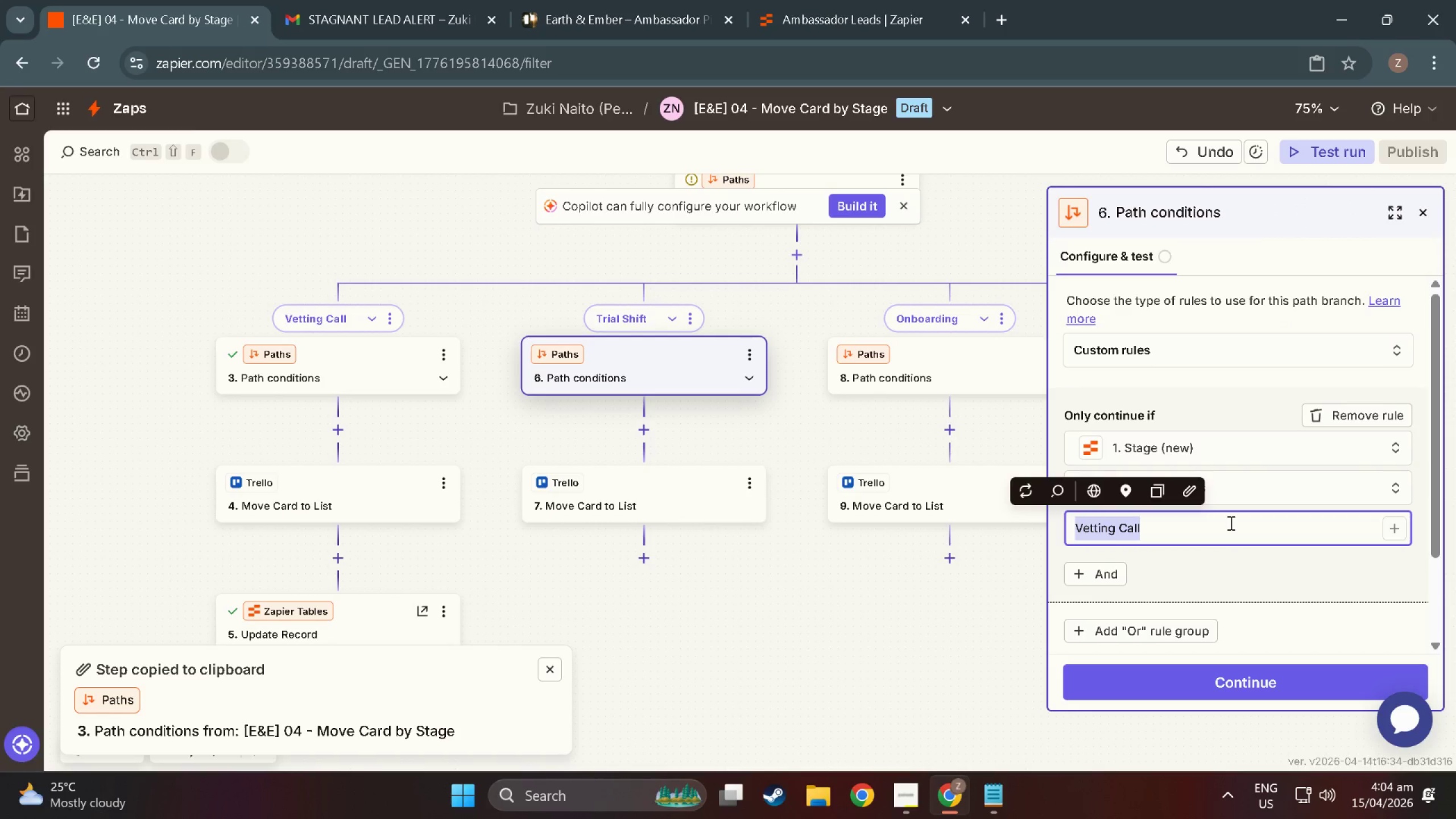 
type(trial Shifty)
key(Backspace)
key(Backspace)
type(t)
 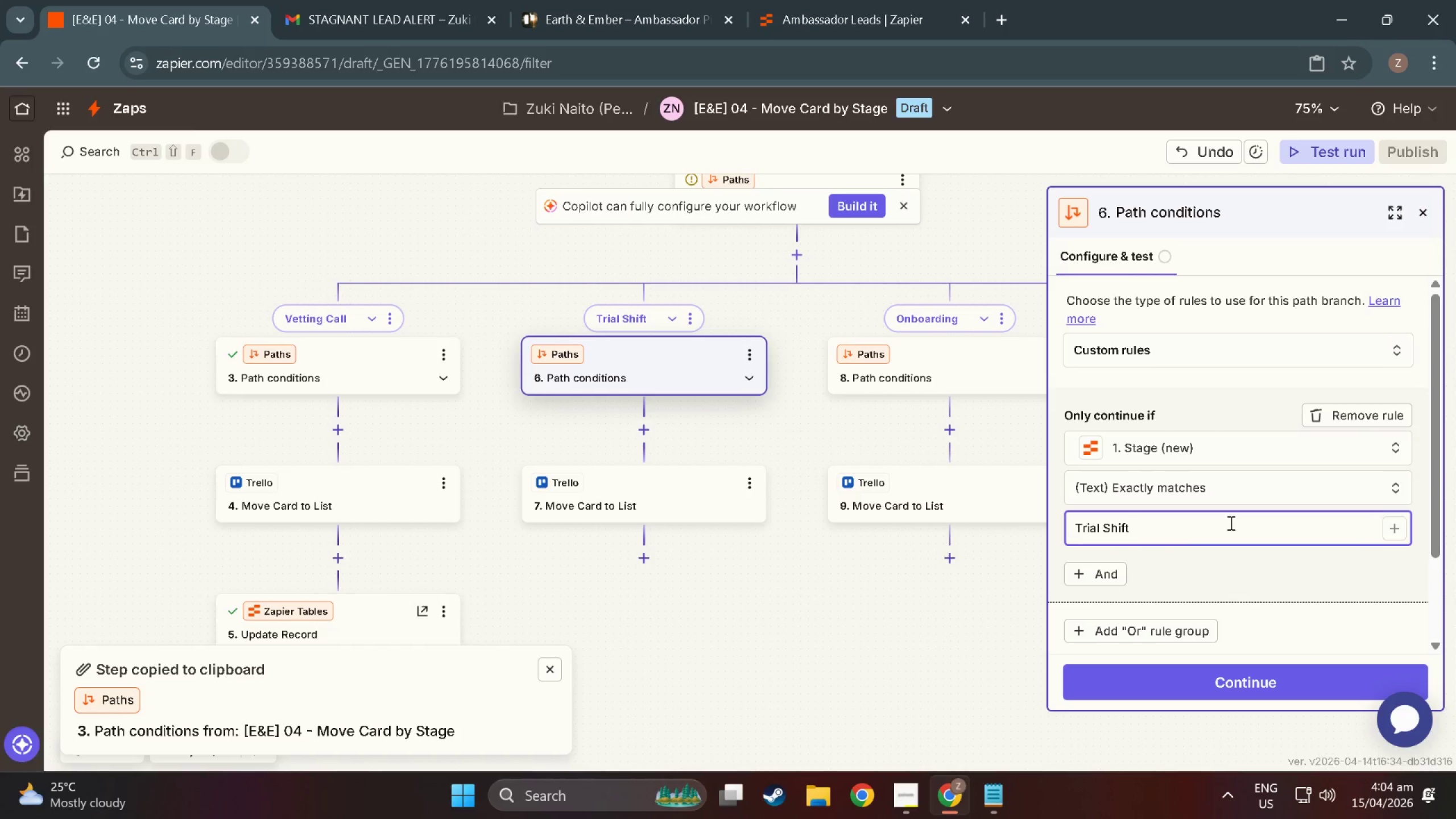 
key(Enter)
 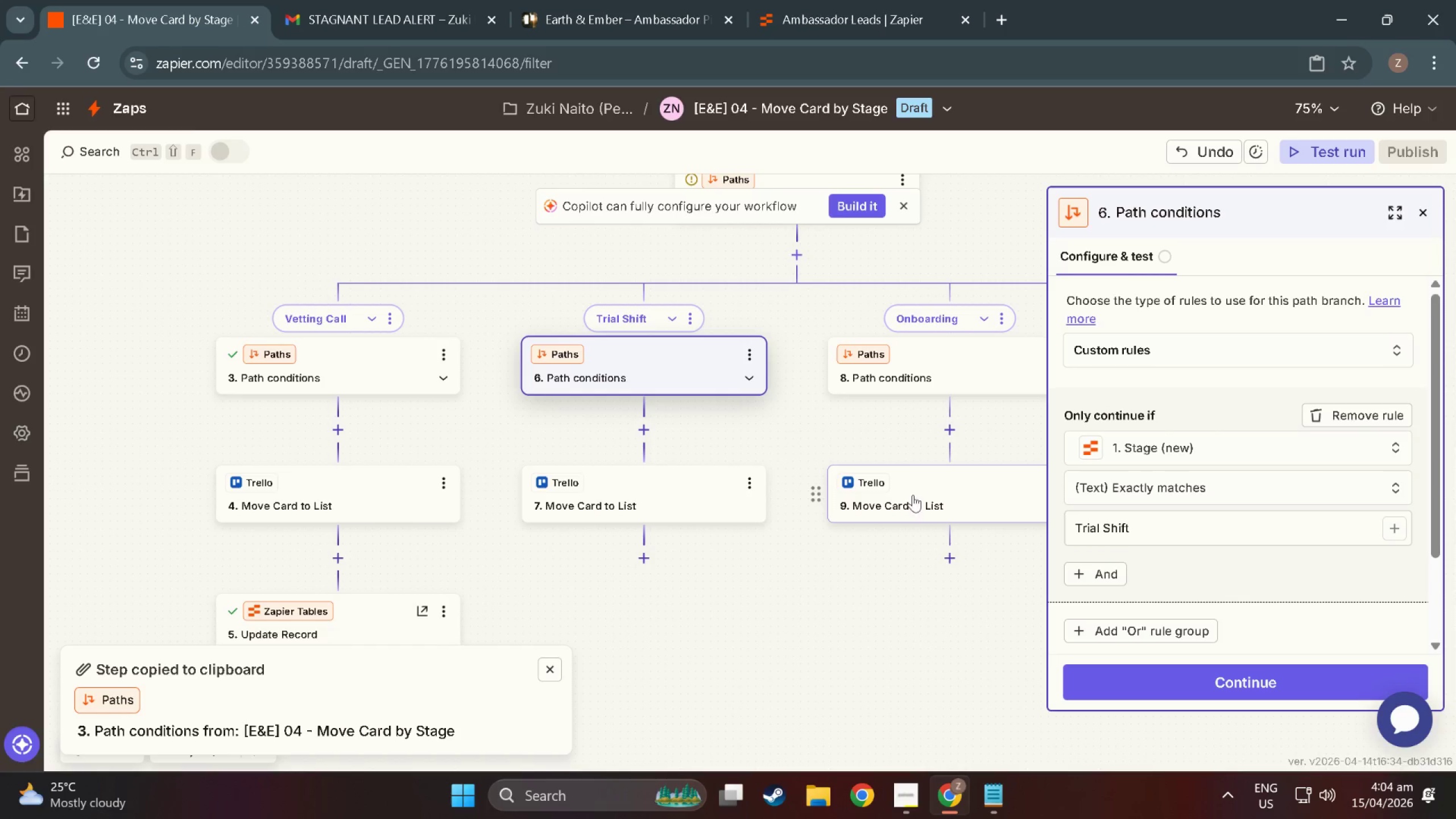 
left_click([958, 380])
 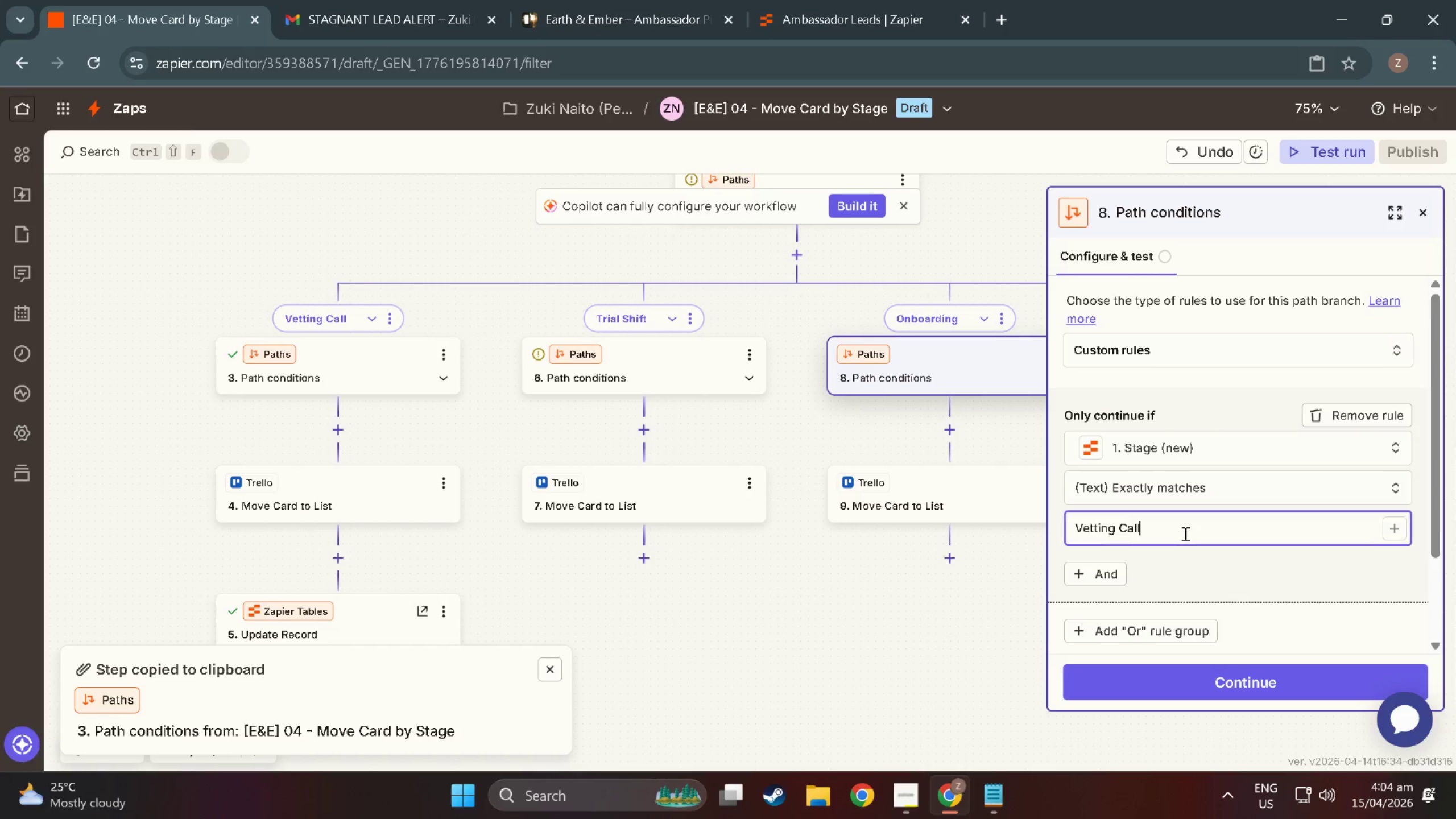 
double_click([1184, 533])
 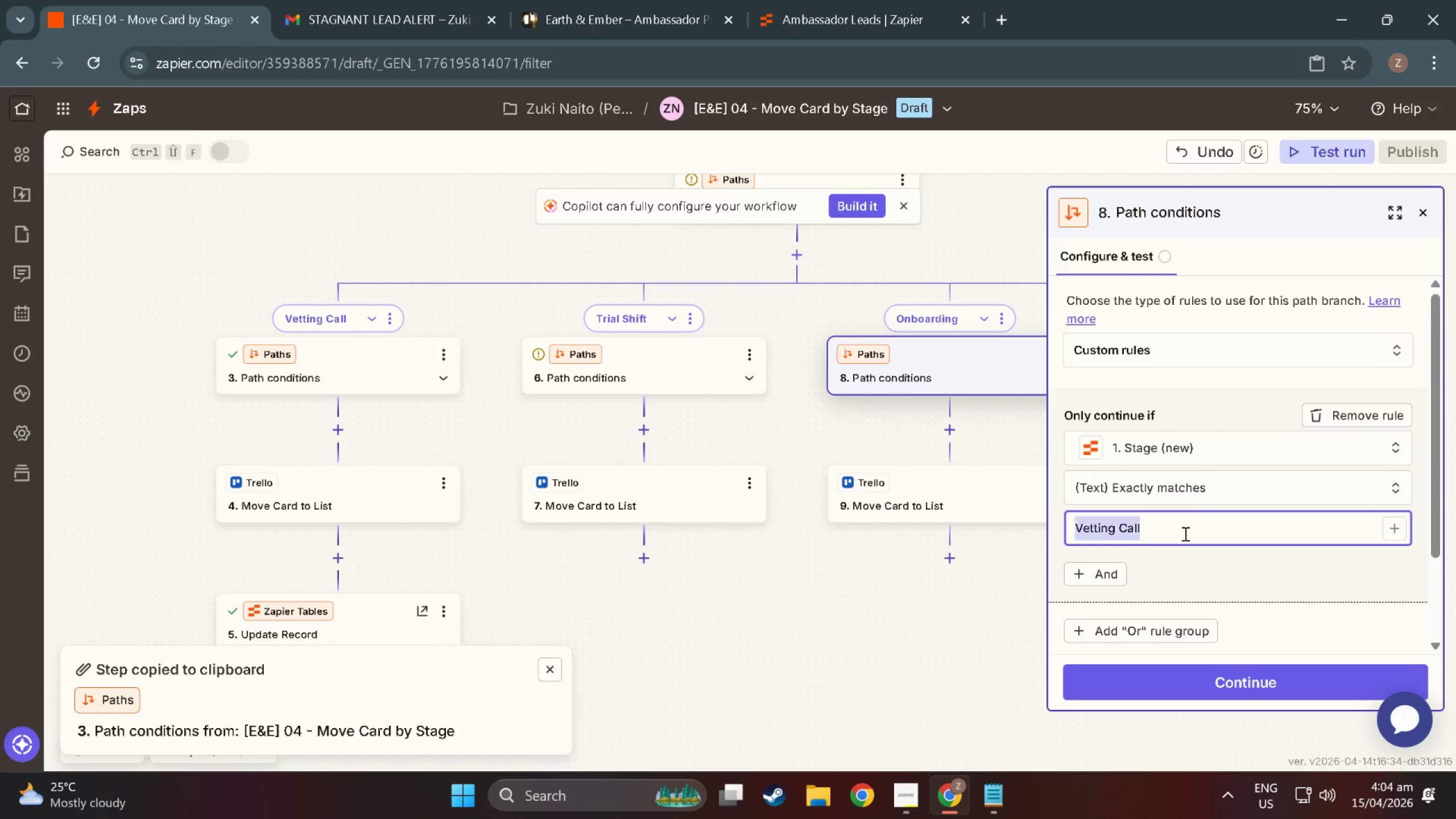 
triple_click([1184, 533])
 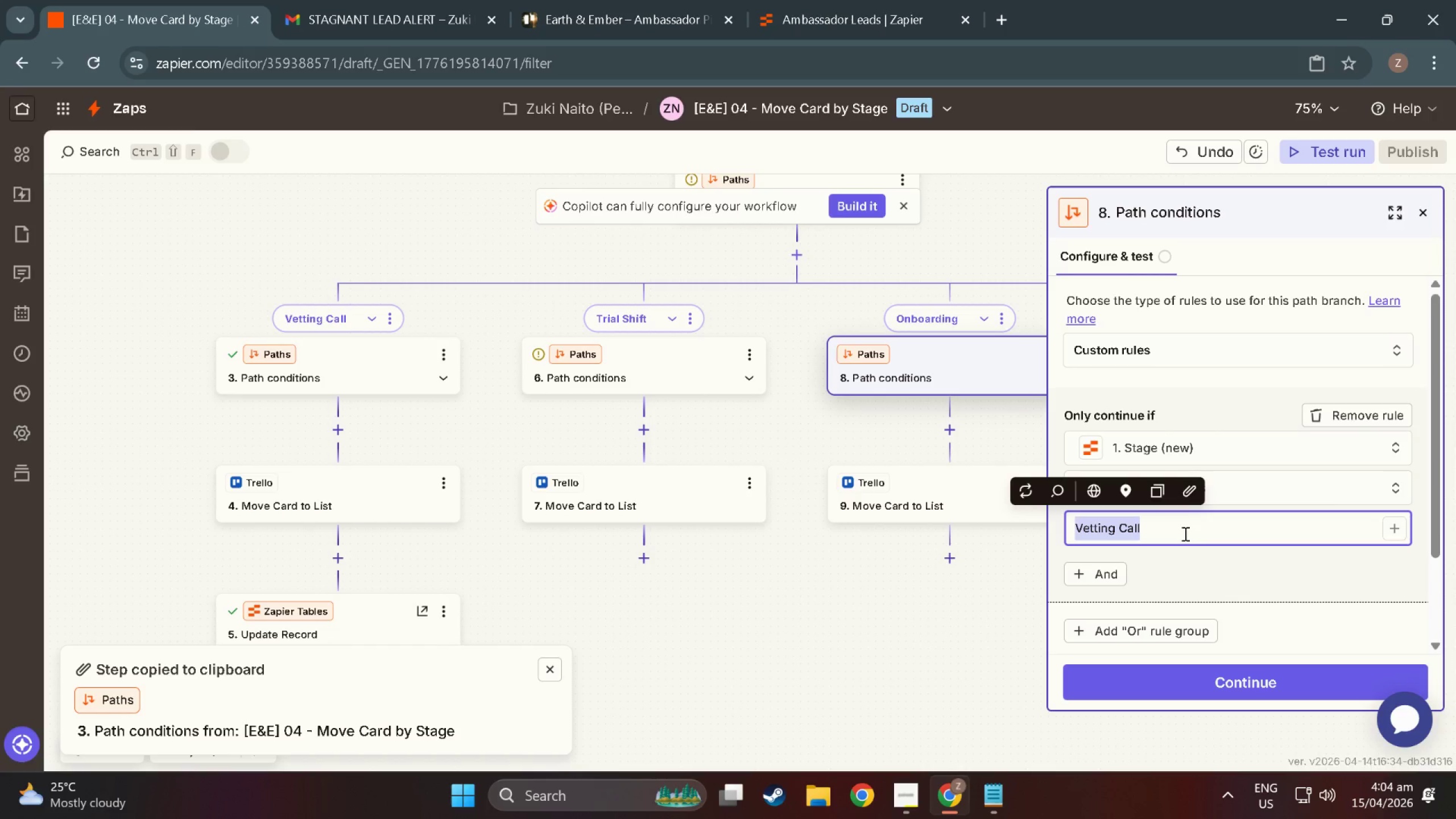 
type(Onvb)
key(Backspace)
key(Backspace)
type(boarding)
 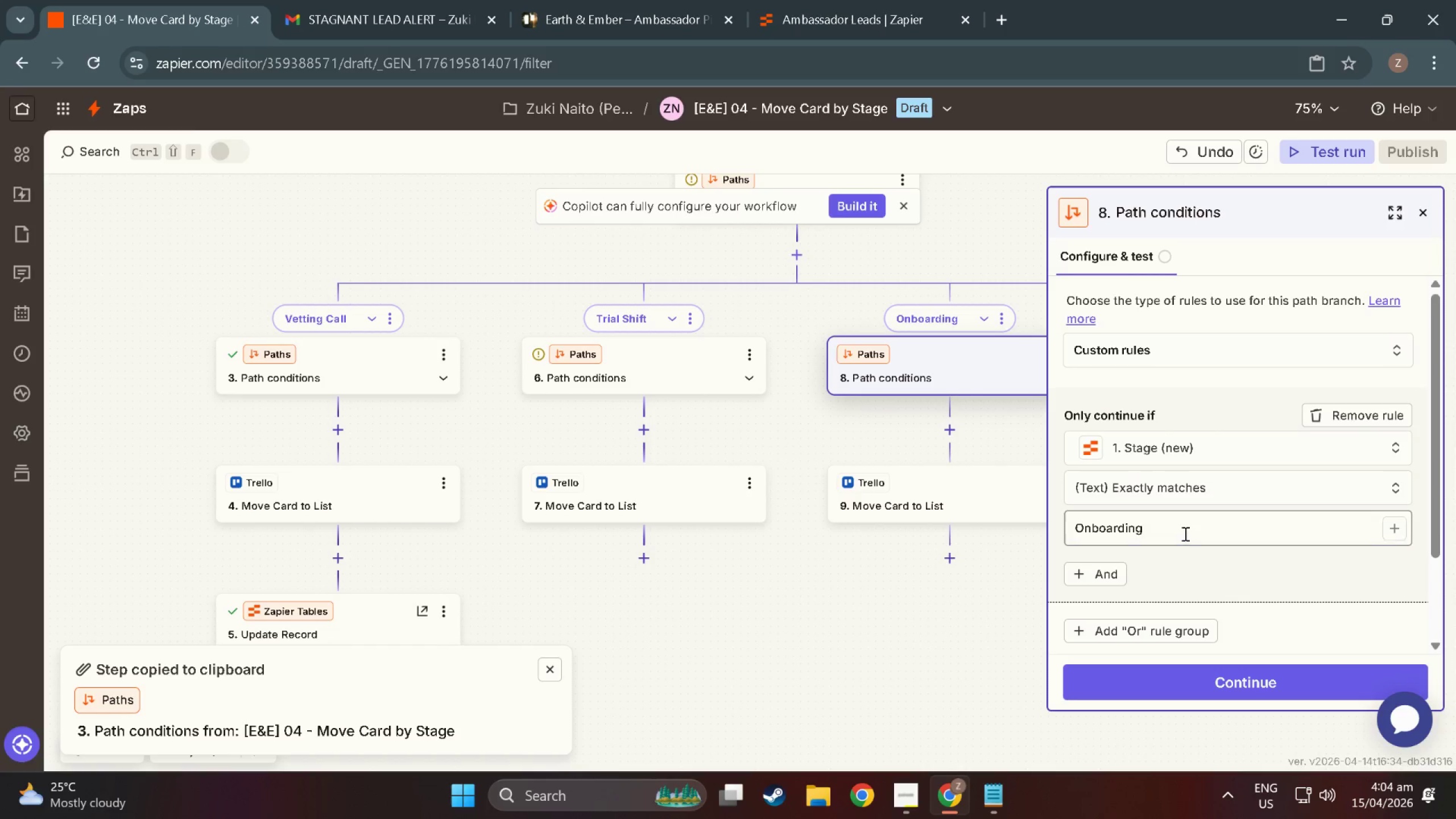 
key(Enter)
 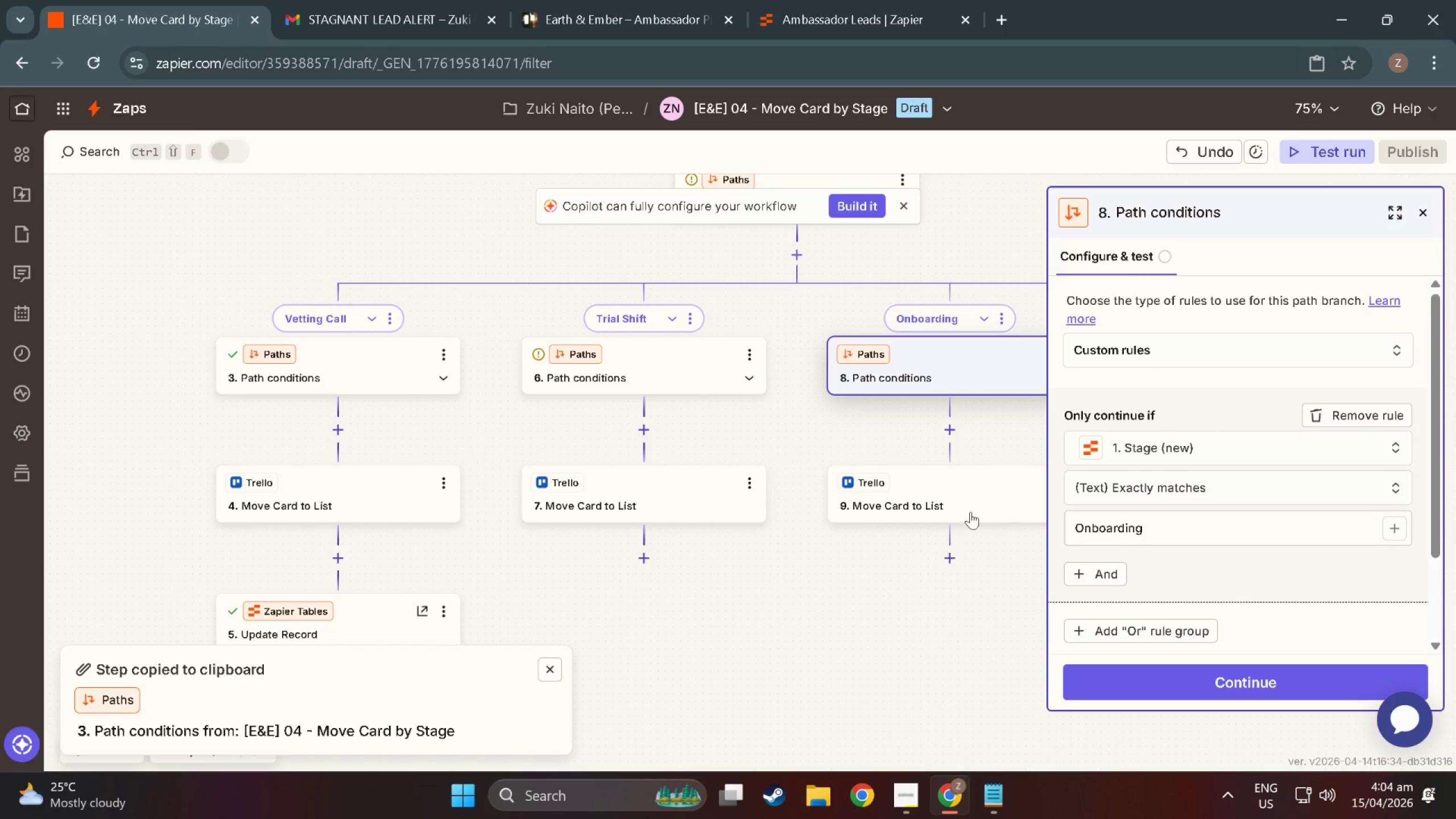 
left_click_drag(start_coordinate=[957, 494], to_coordinate=[576, 497])
 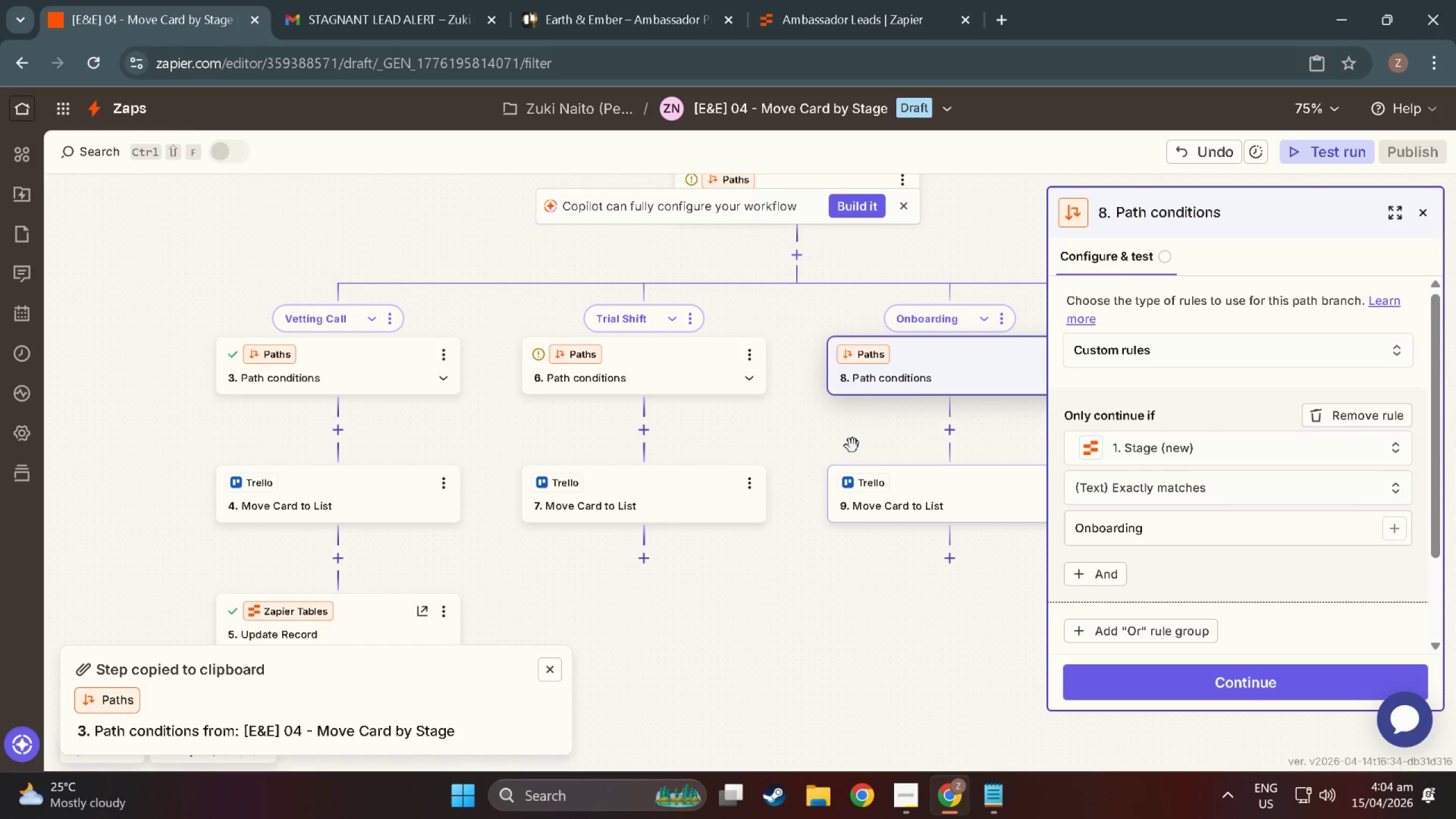 
left_click_drag(start_coordinate=[871, 440], to_coordinate=[416, 409])
 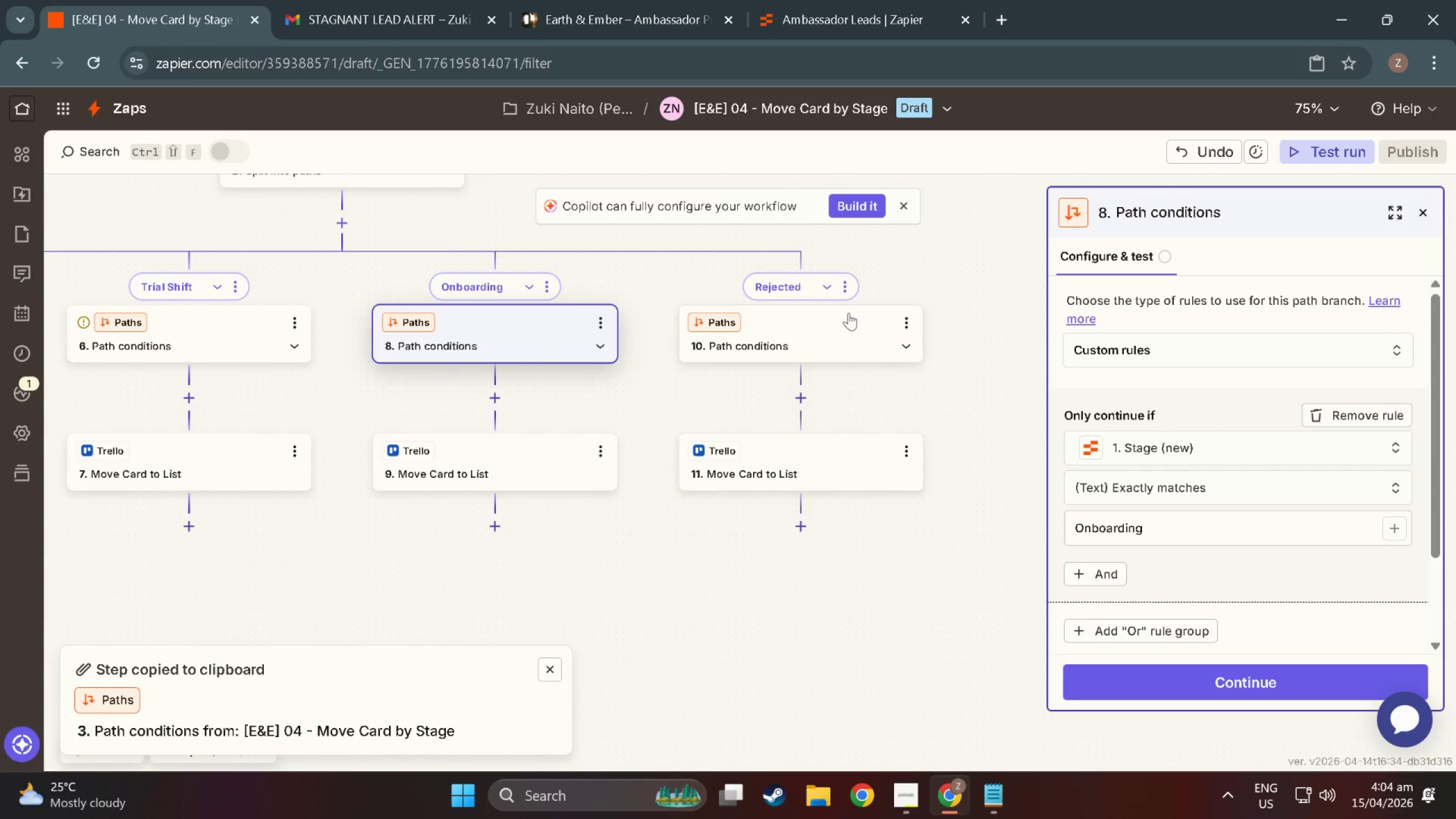 
left_click([846, 313])
 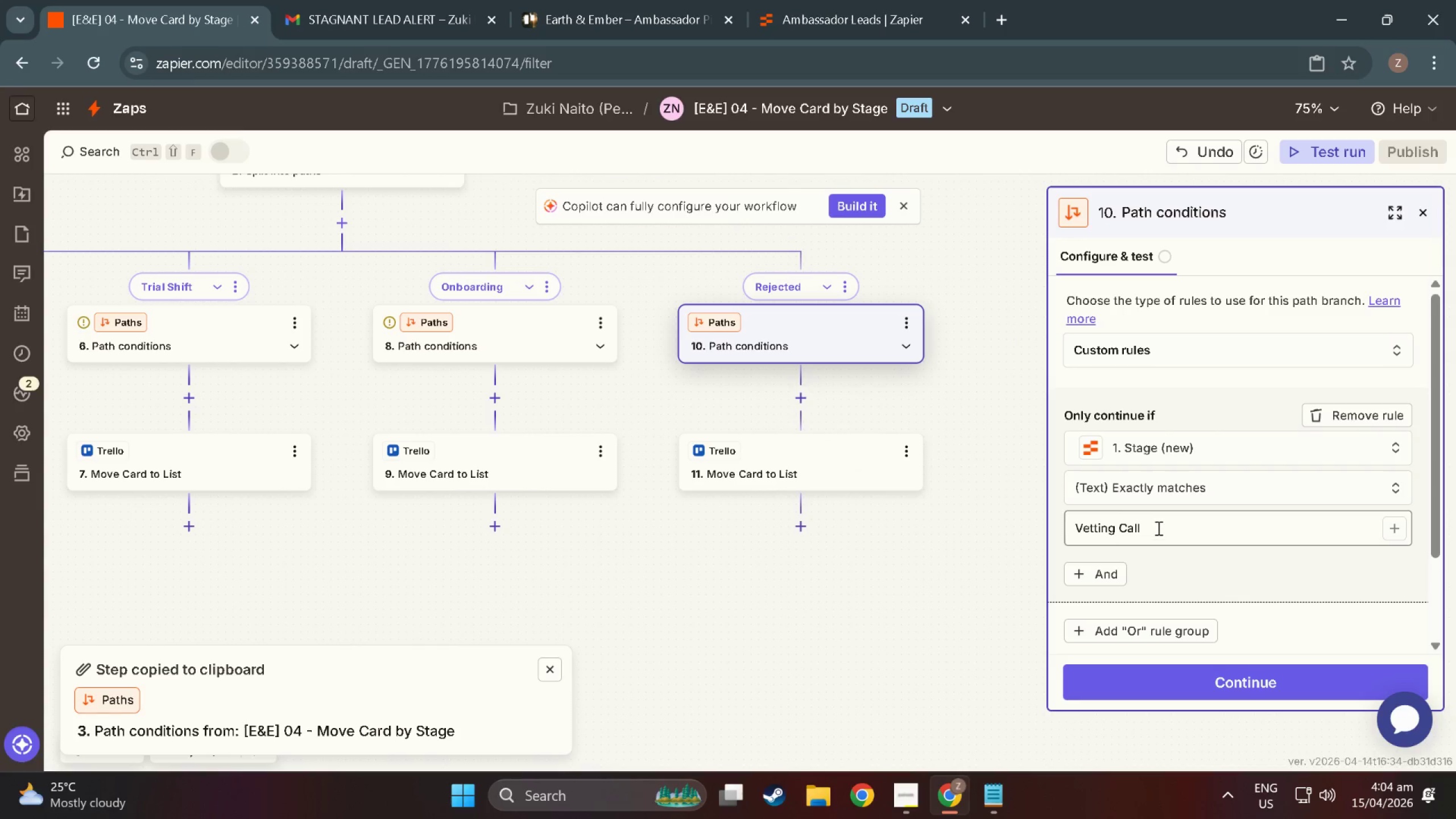 
double_click([1157, 527])
 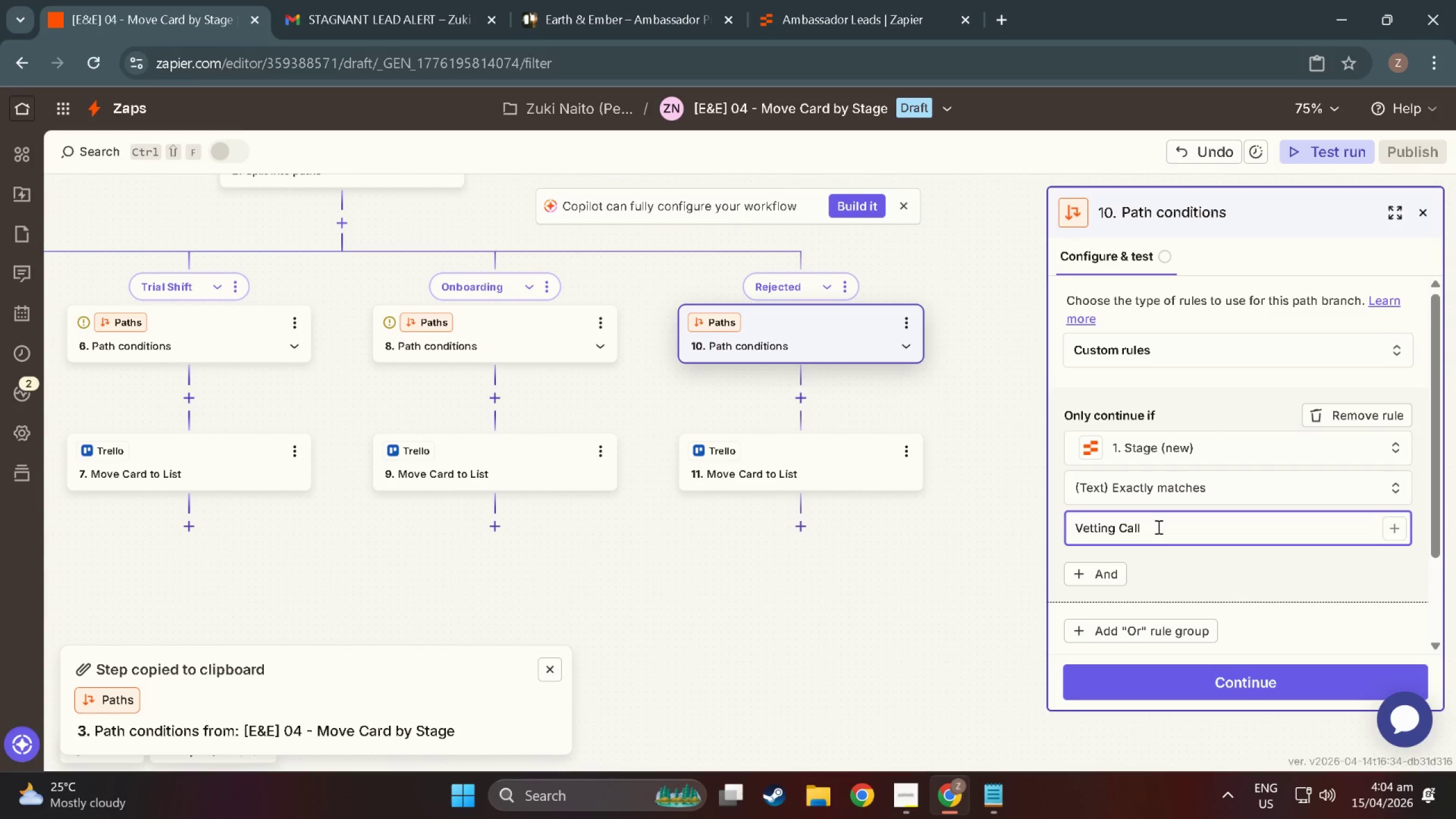 
hold_key(key=Backspace, duration=0.97)
 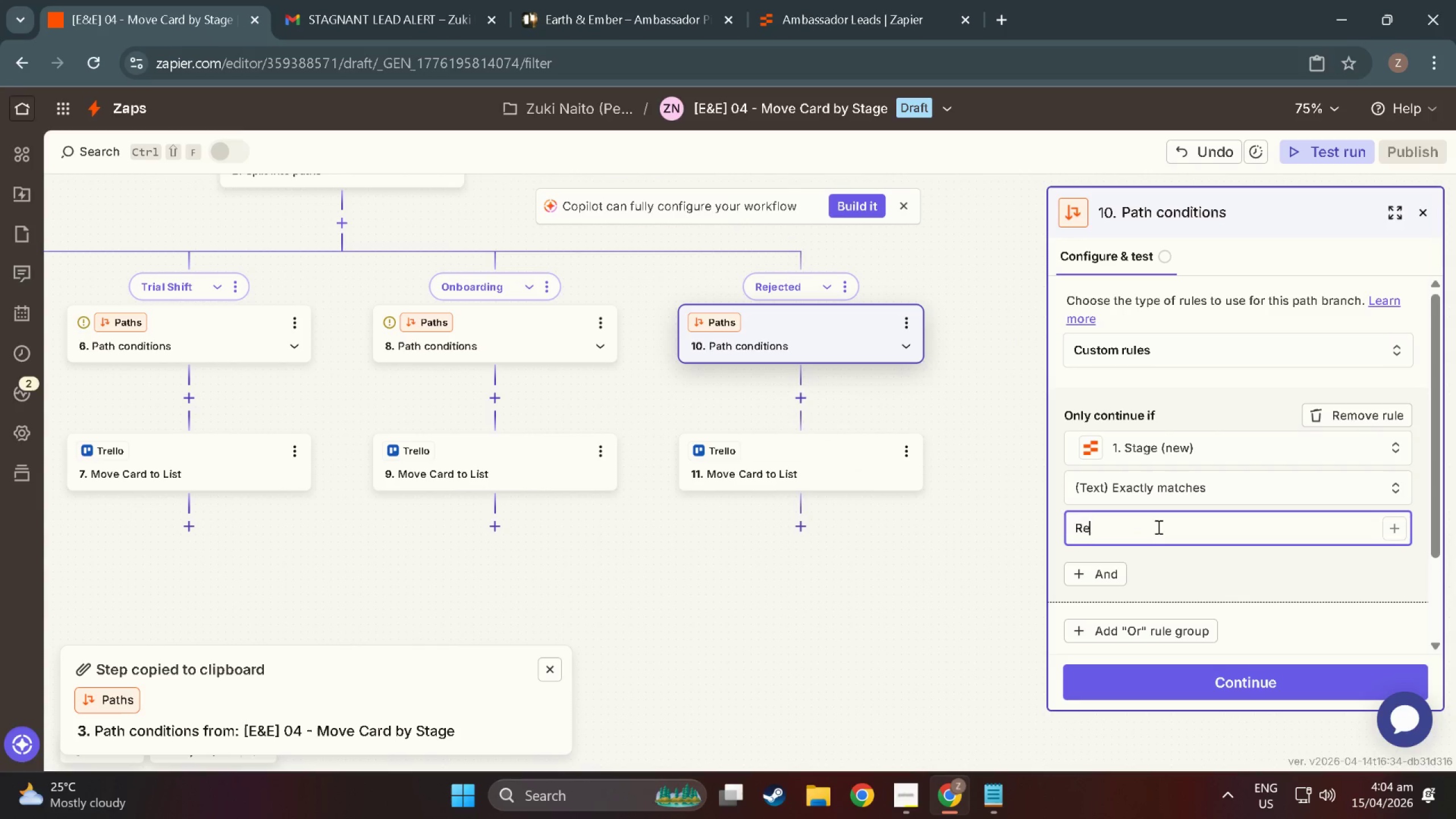 
type(Rejected)
 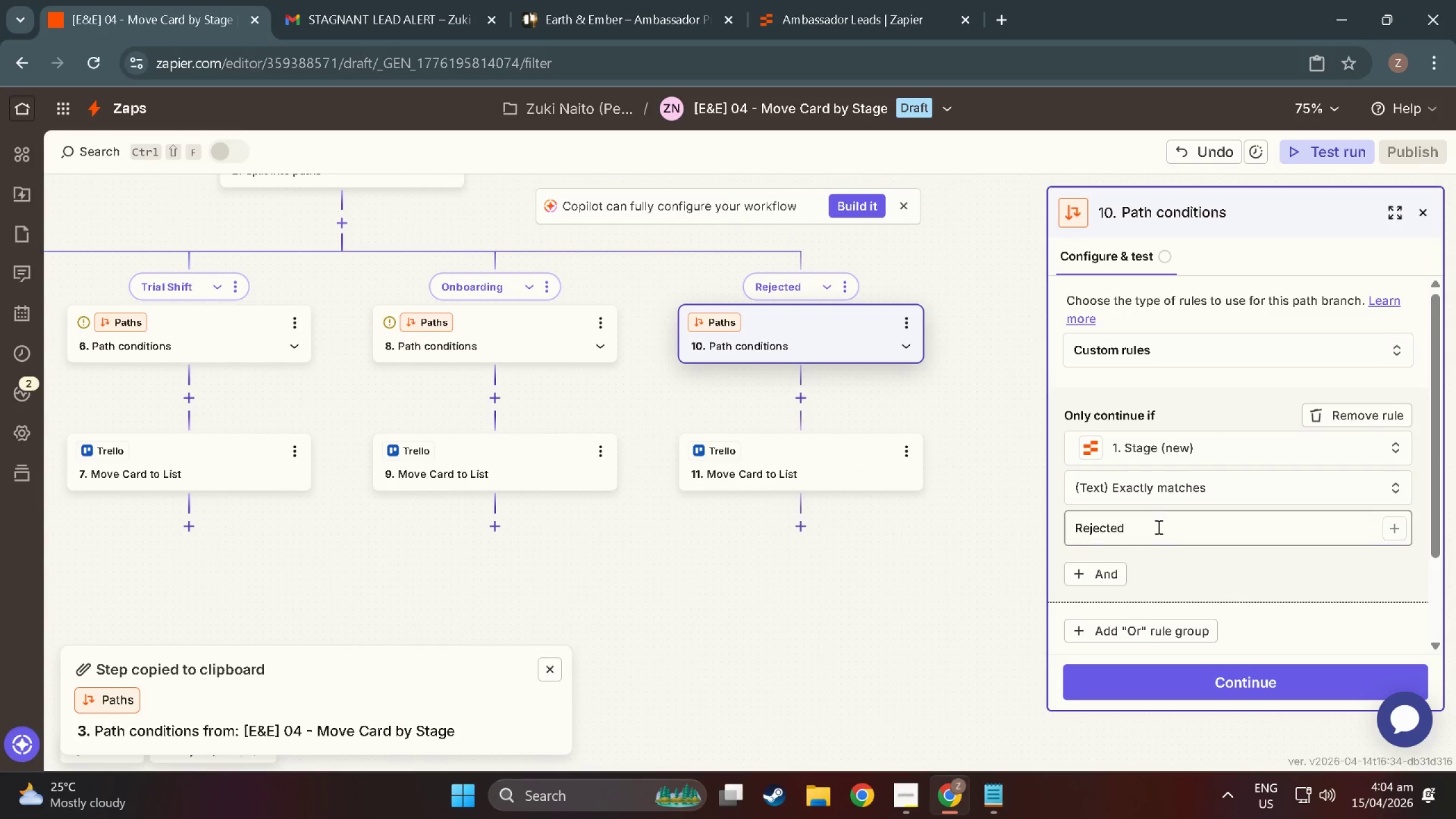 
key(Enter)
 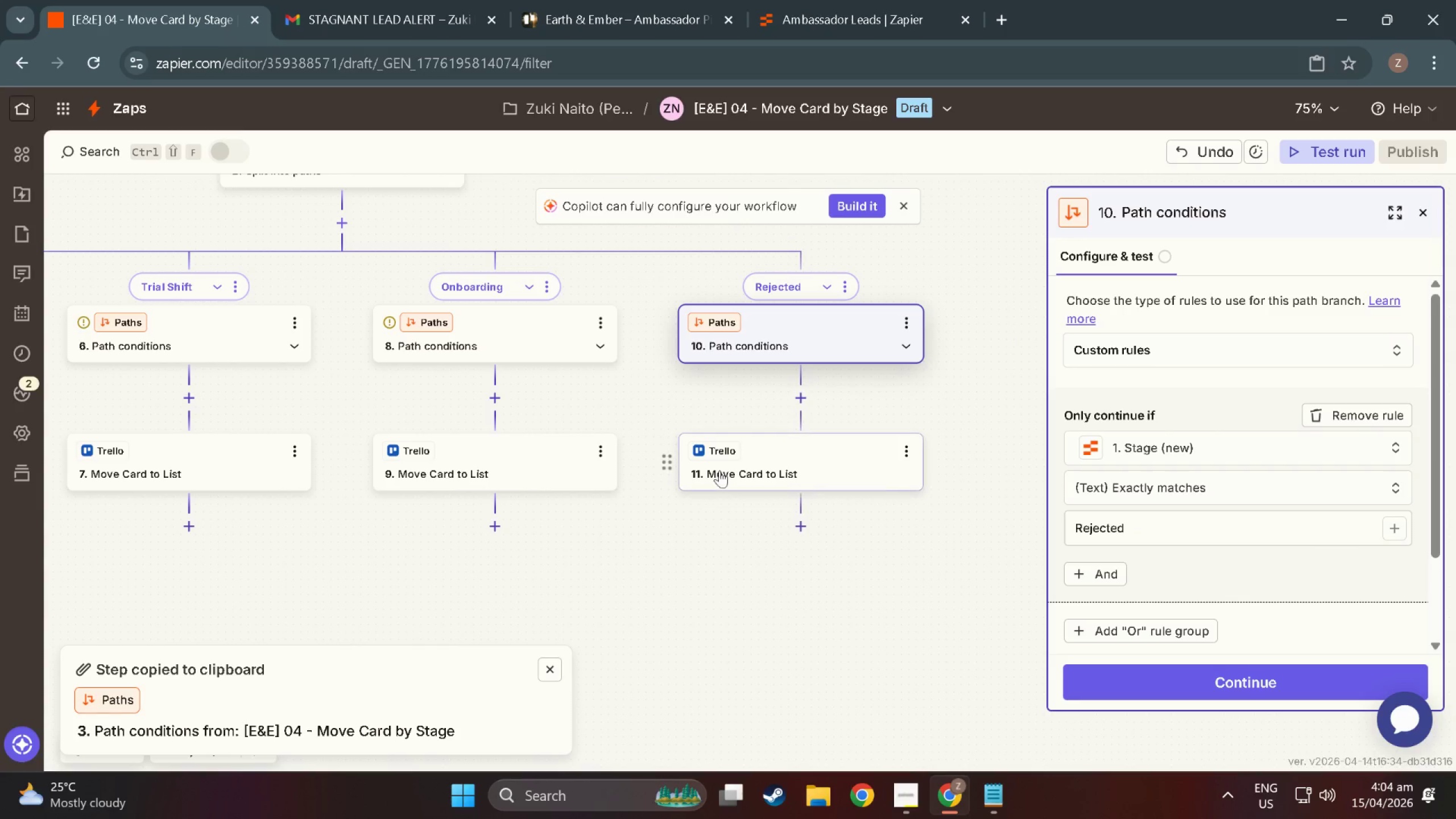 
left_click([523, 462])
 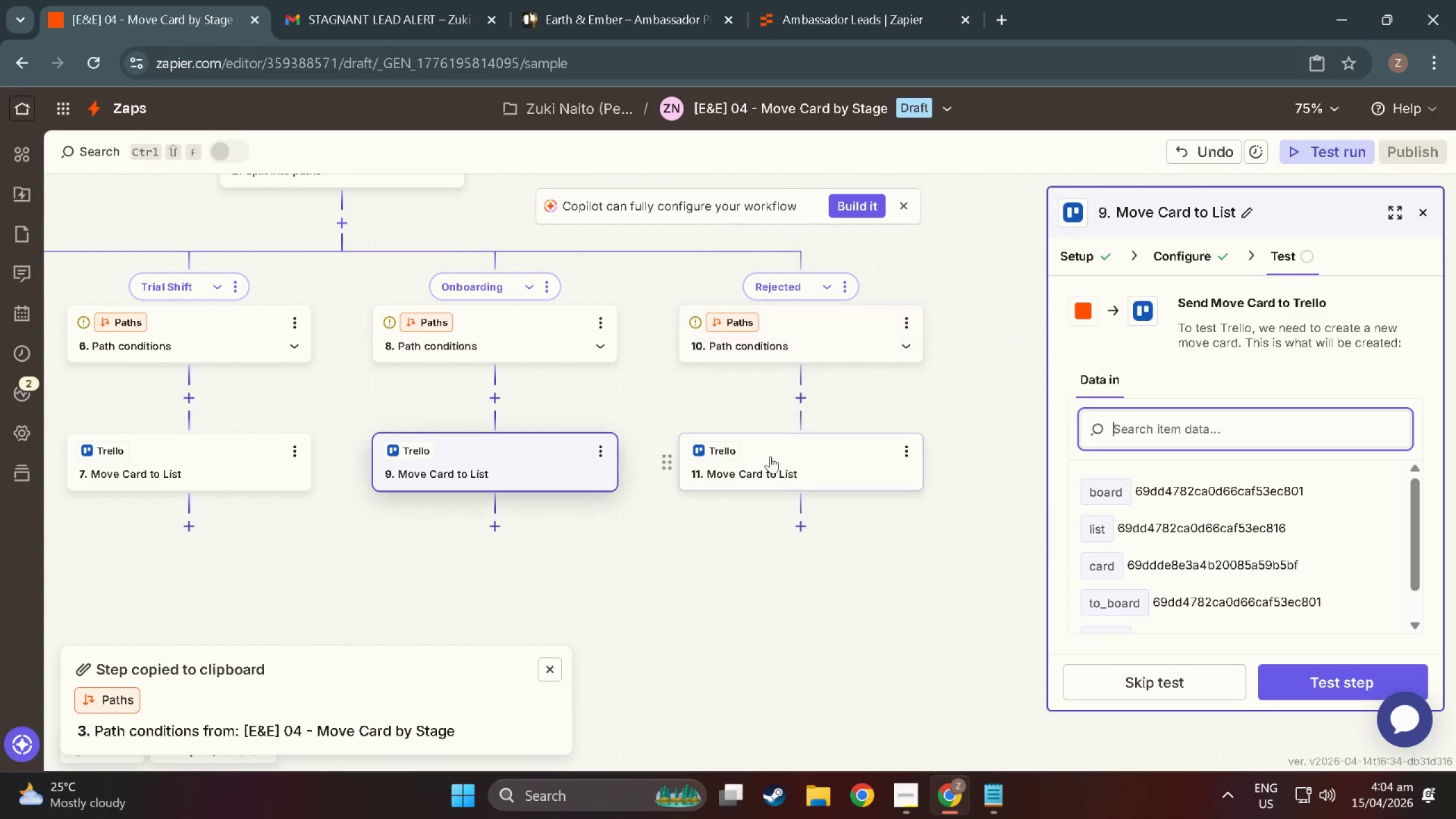 
left_click([770, 456])
 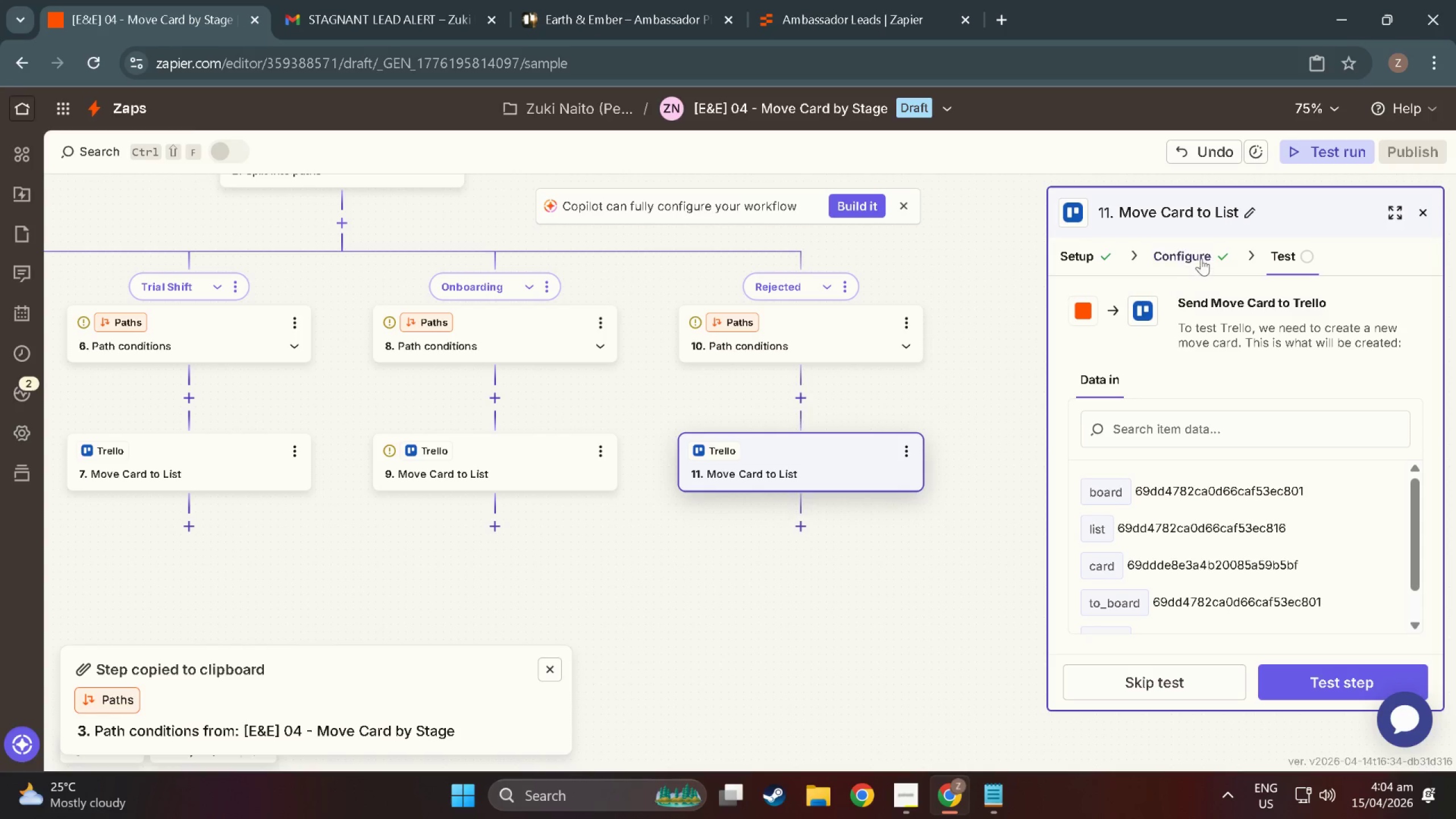 
left_click_drag(start_coordinate=[374, 557], to_coordinate=[674, 499])
 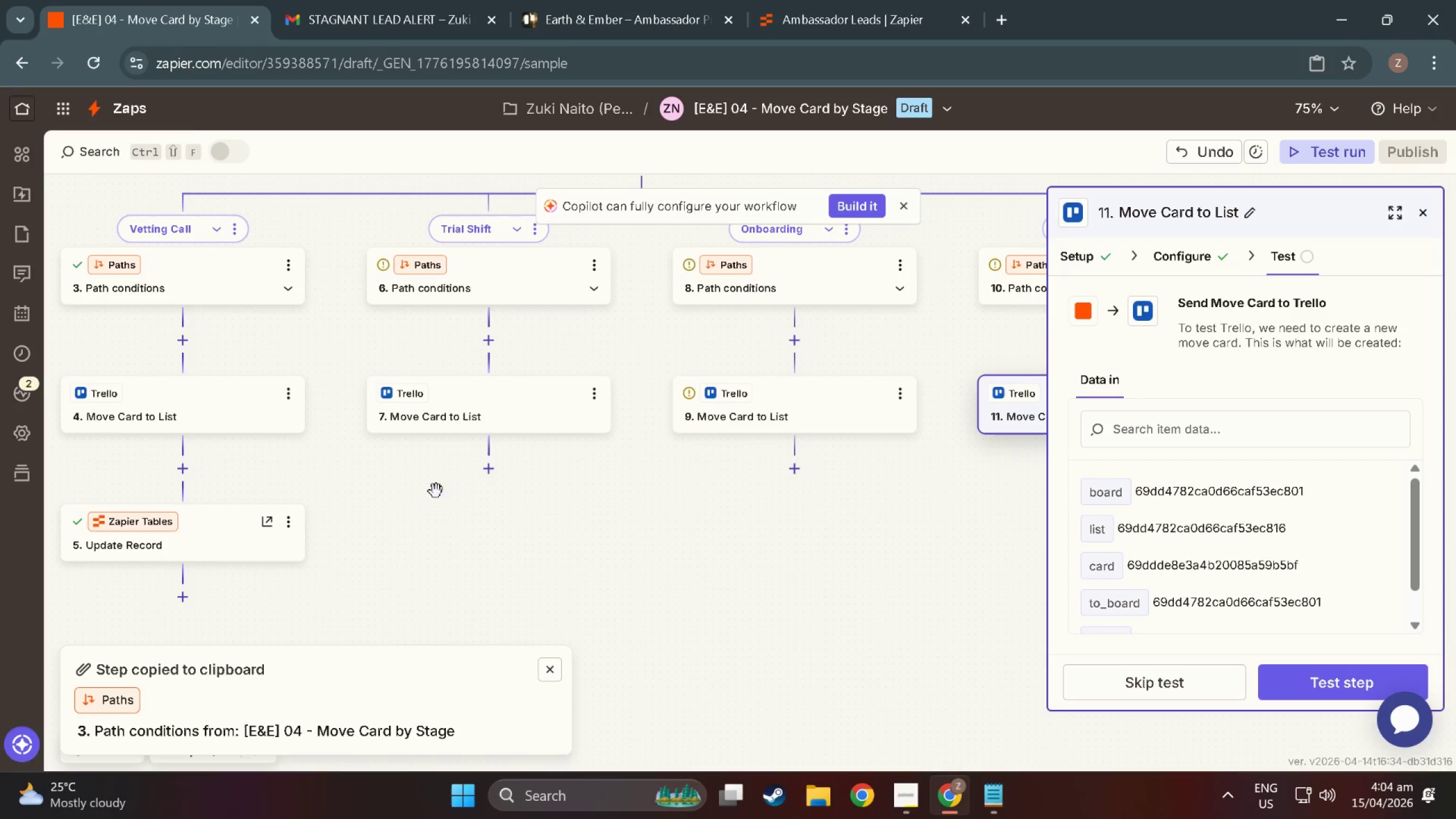 
left_click_drag(start_coordinate=[437, 492], to_coordinate=[608, 515])
 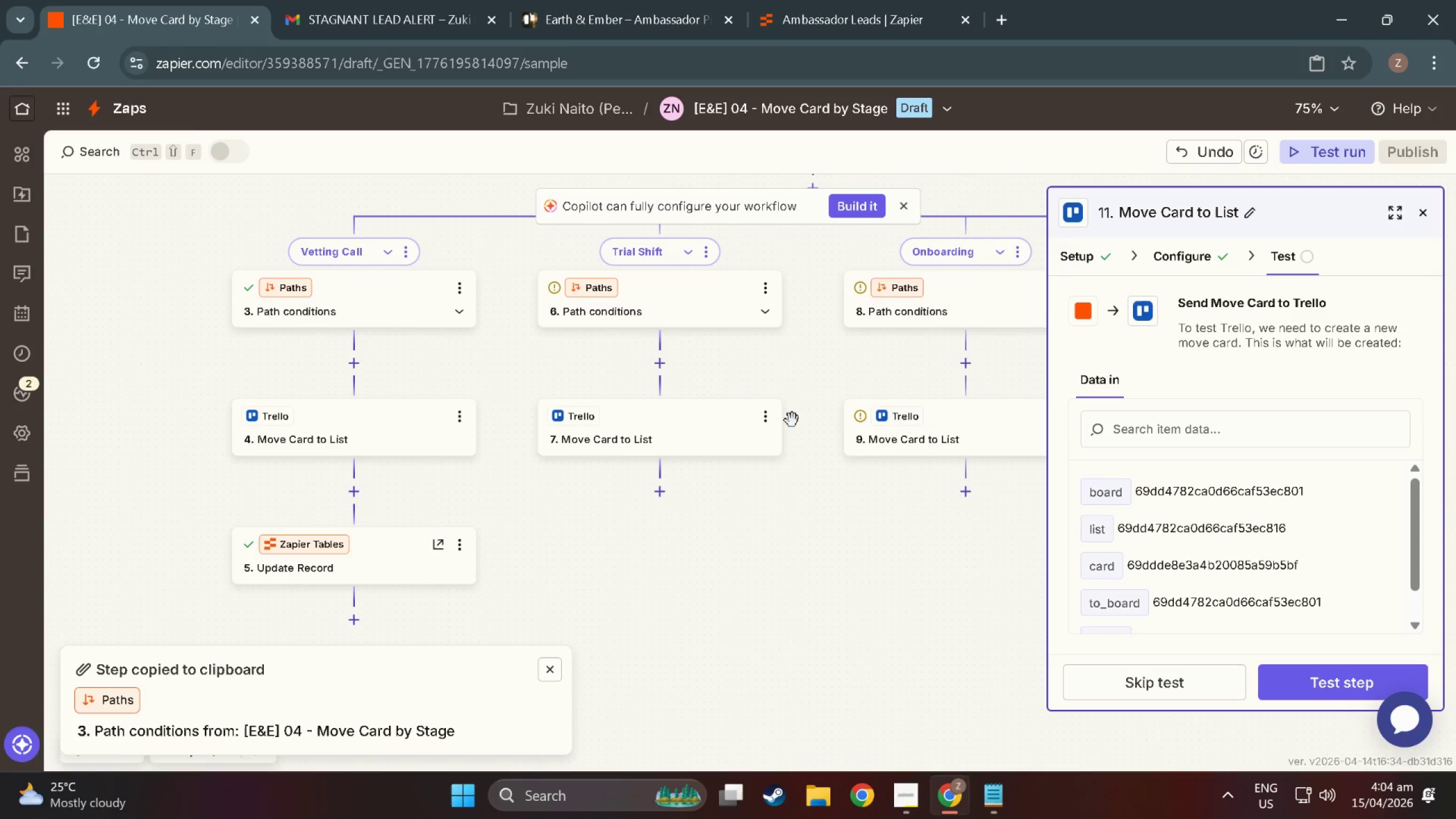 
left_click_drag(start_coordinate=[744, 512], to_coordinate=[606, 519])
 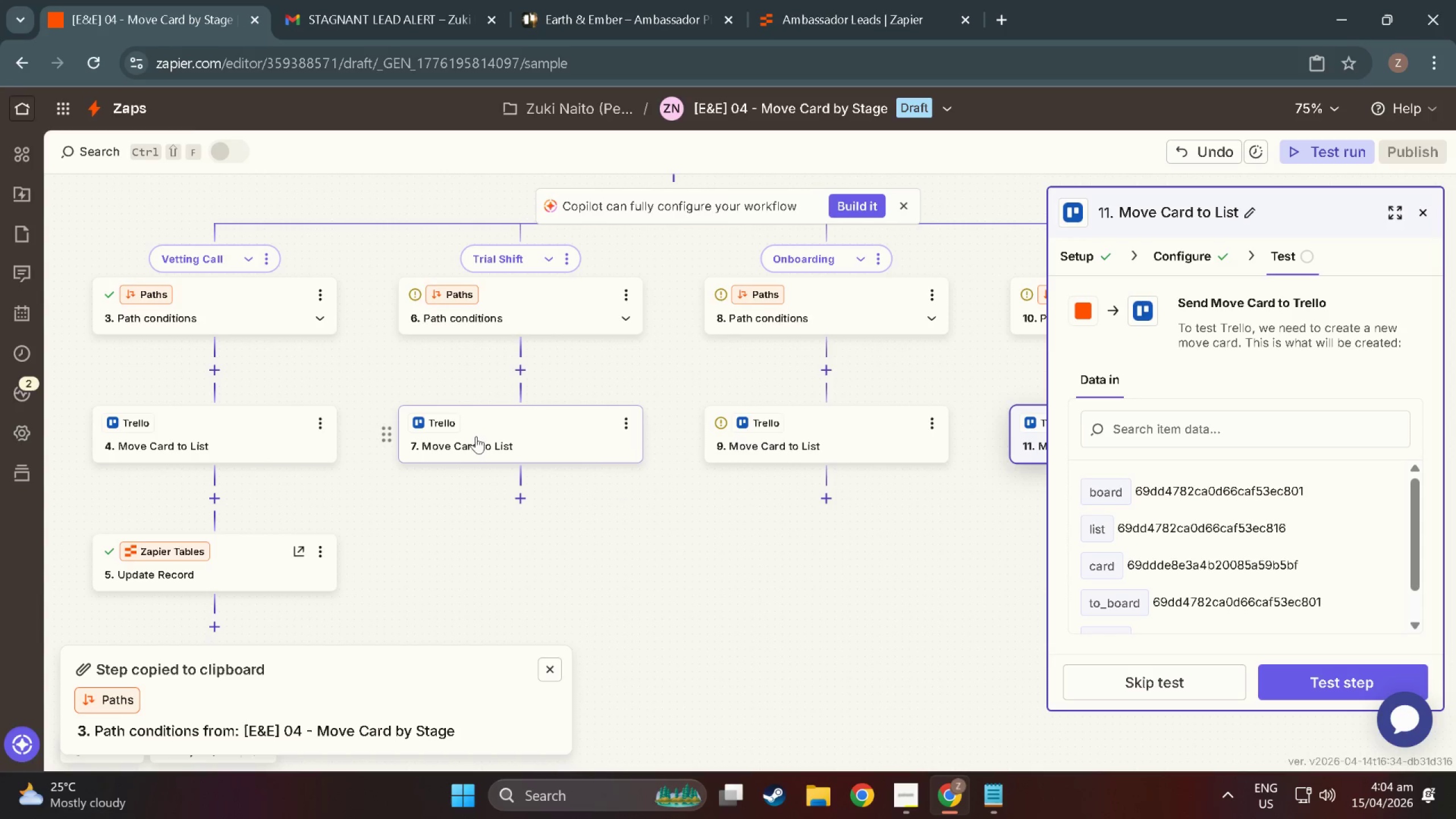 
left_click([476, 430])
 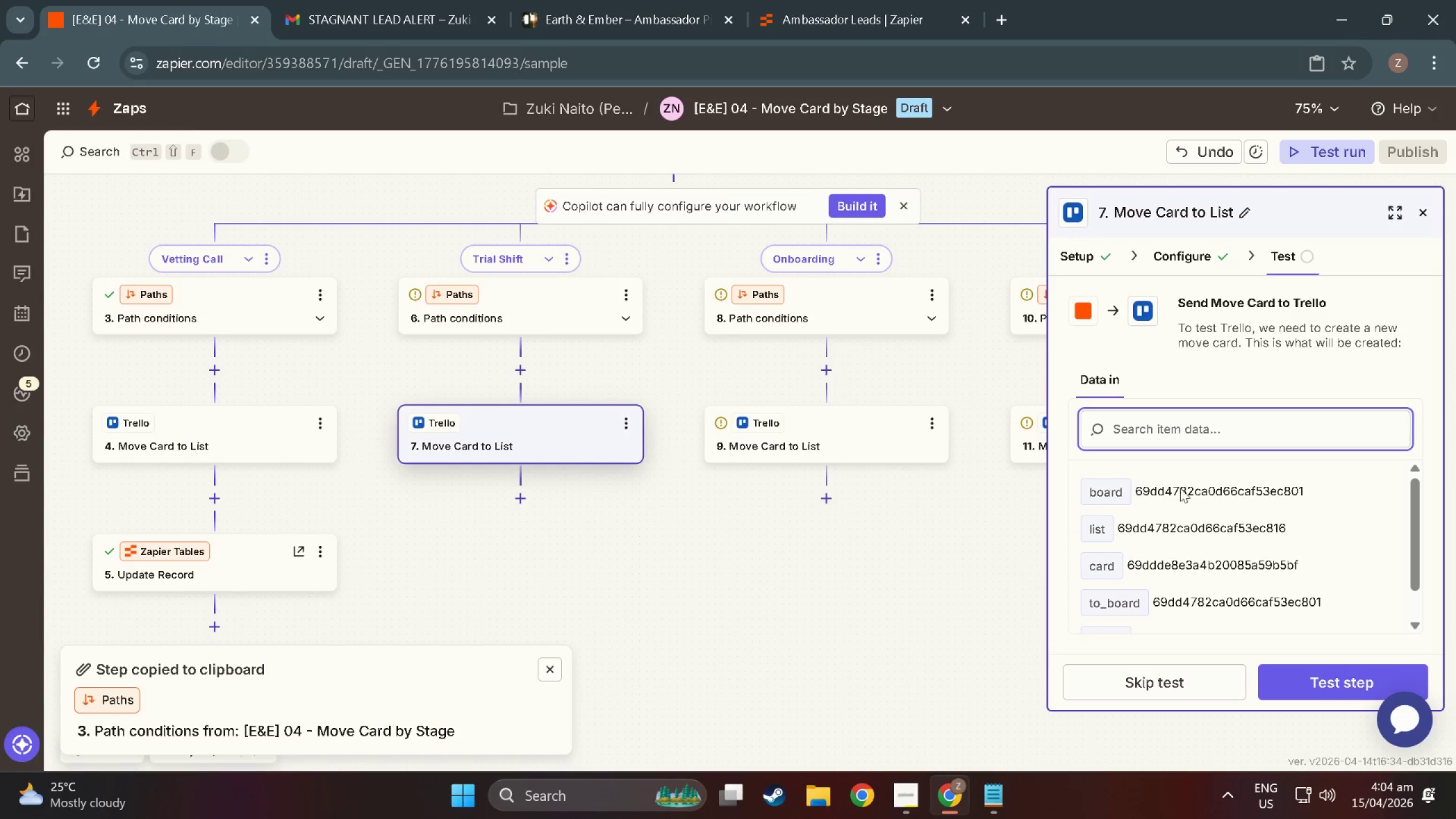 
scroll: coordinate [1256, 583], scroll_direction: down, amount: 1.0
 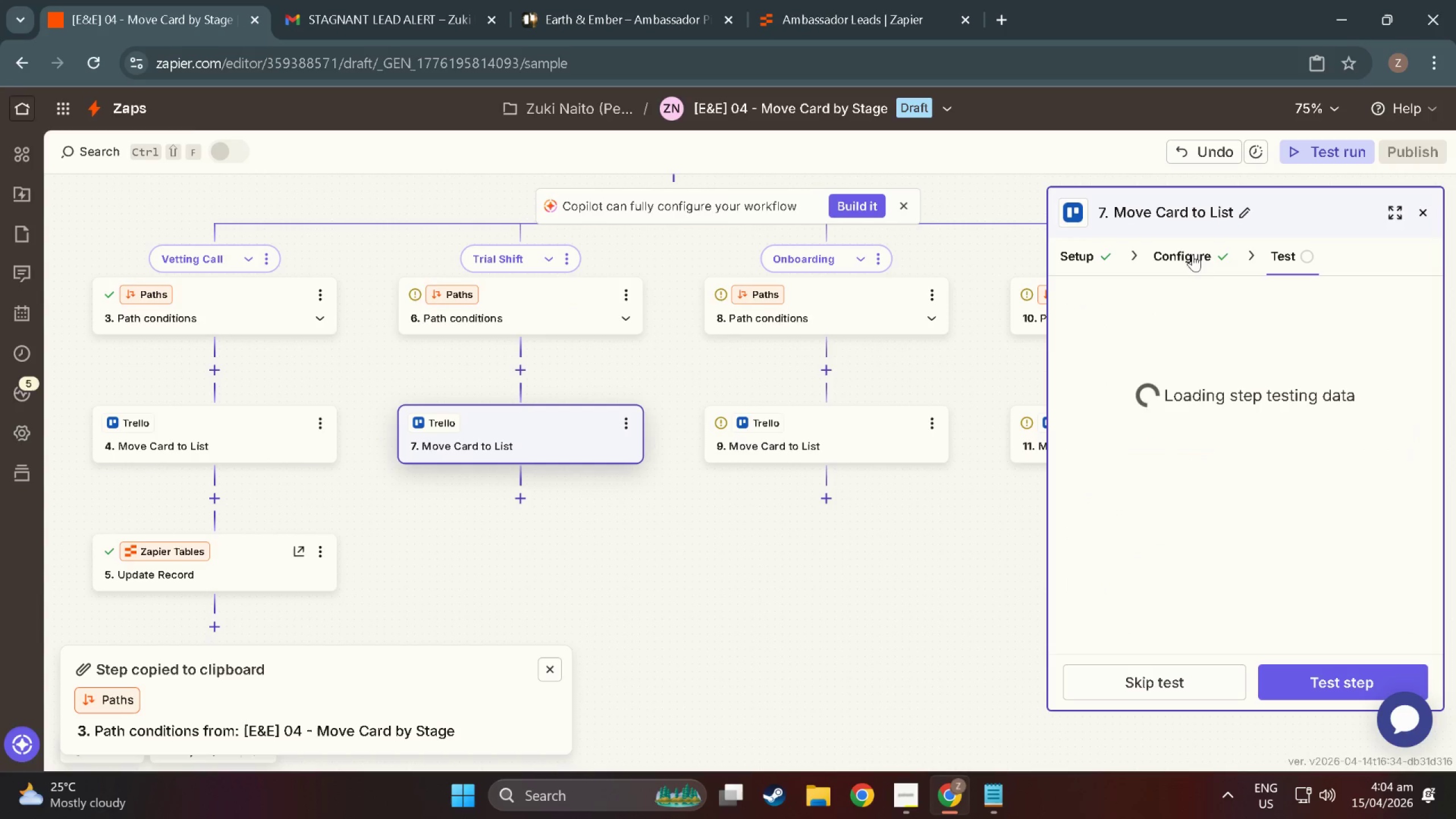 
left_click([1193, 249])
 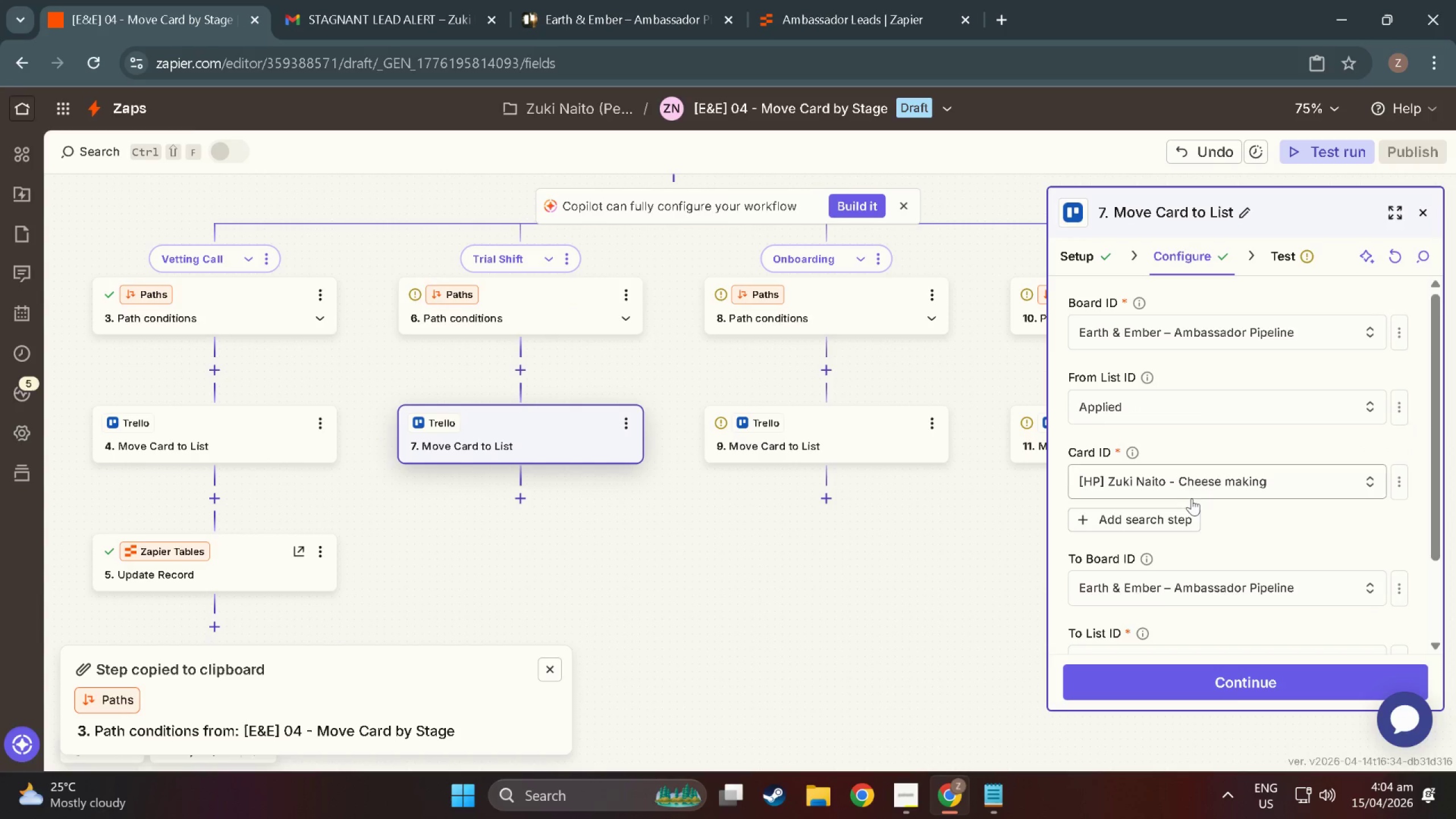 
scroll: coordinate [1189, 517], scroll_direction: down, amount: 6.0
 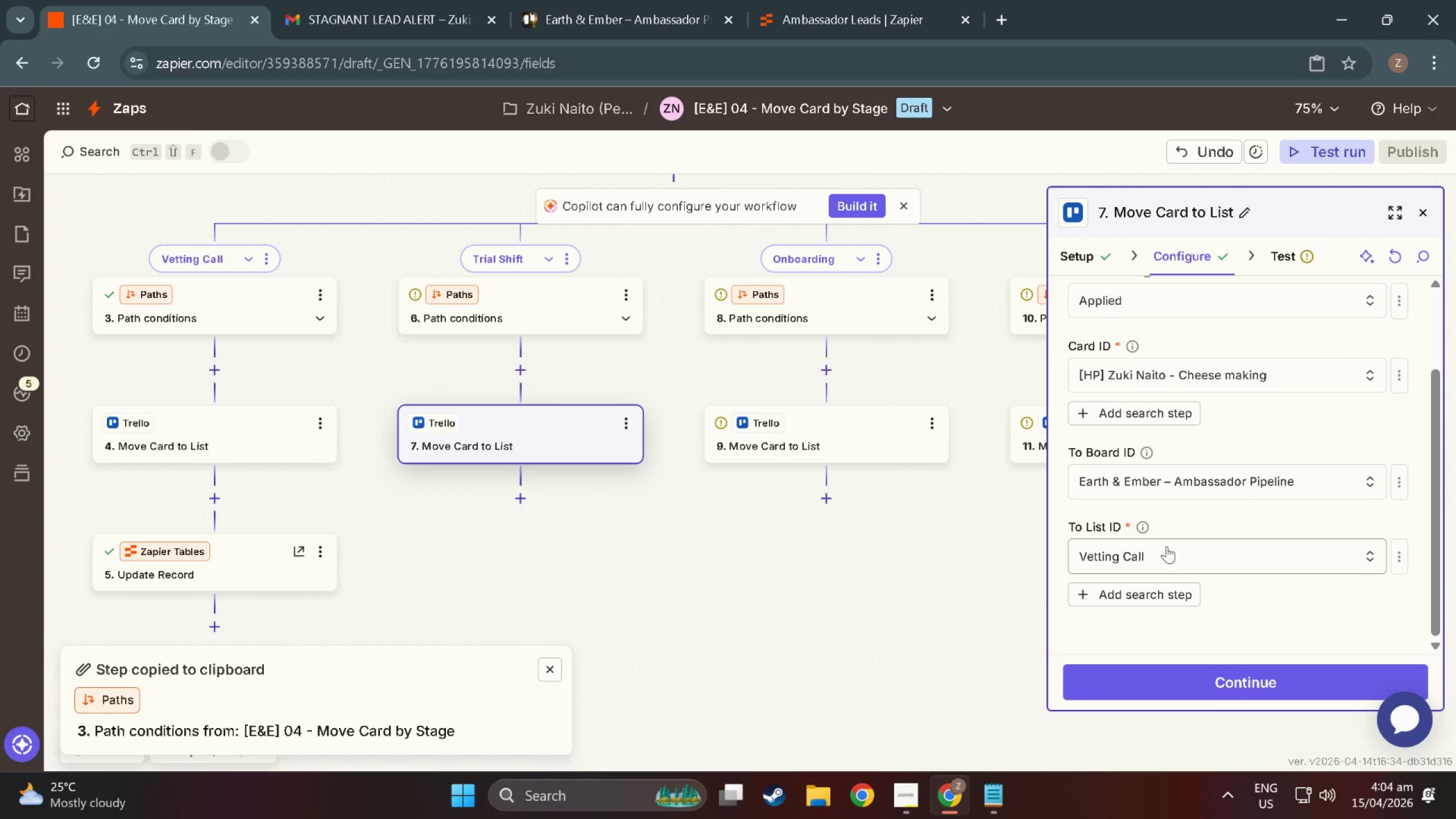 
scroll: coordinate [1167, 522], scroll_direction: up, amount: 3.0
 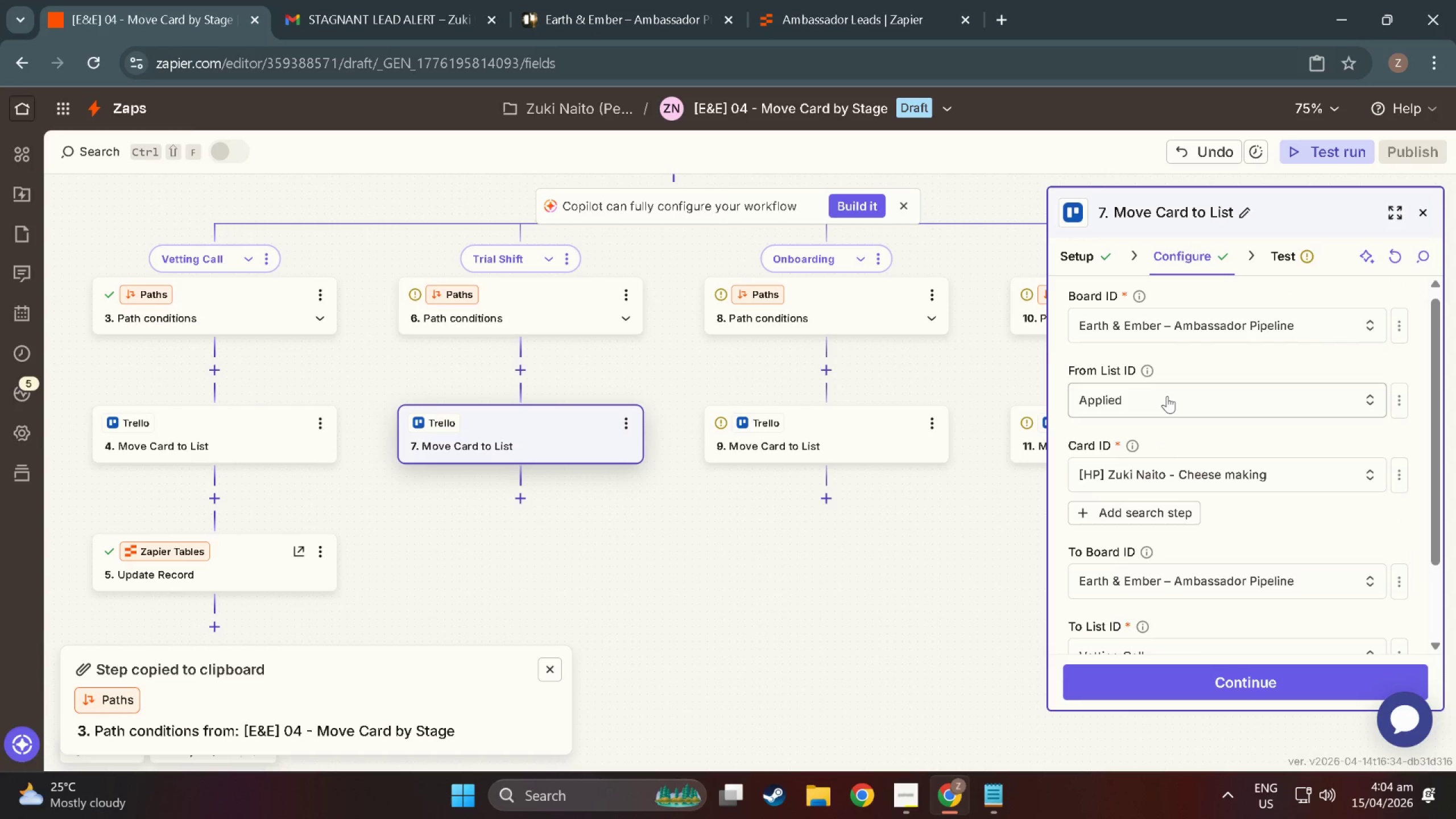 
left_click([1167, 396])
 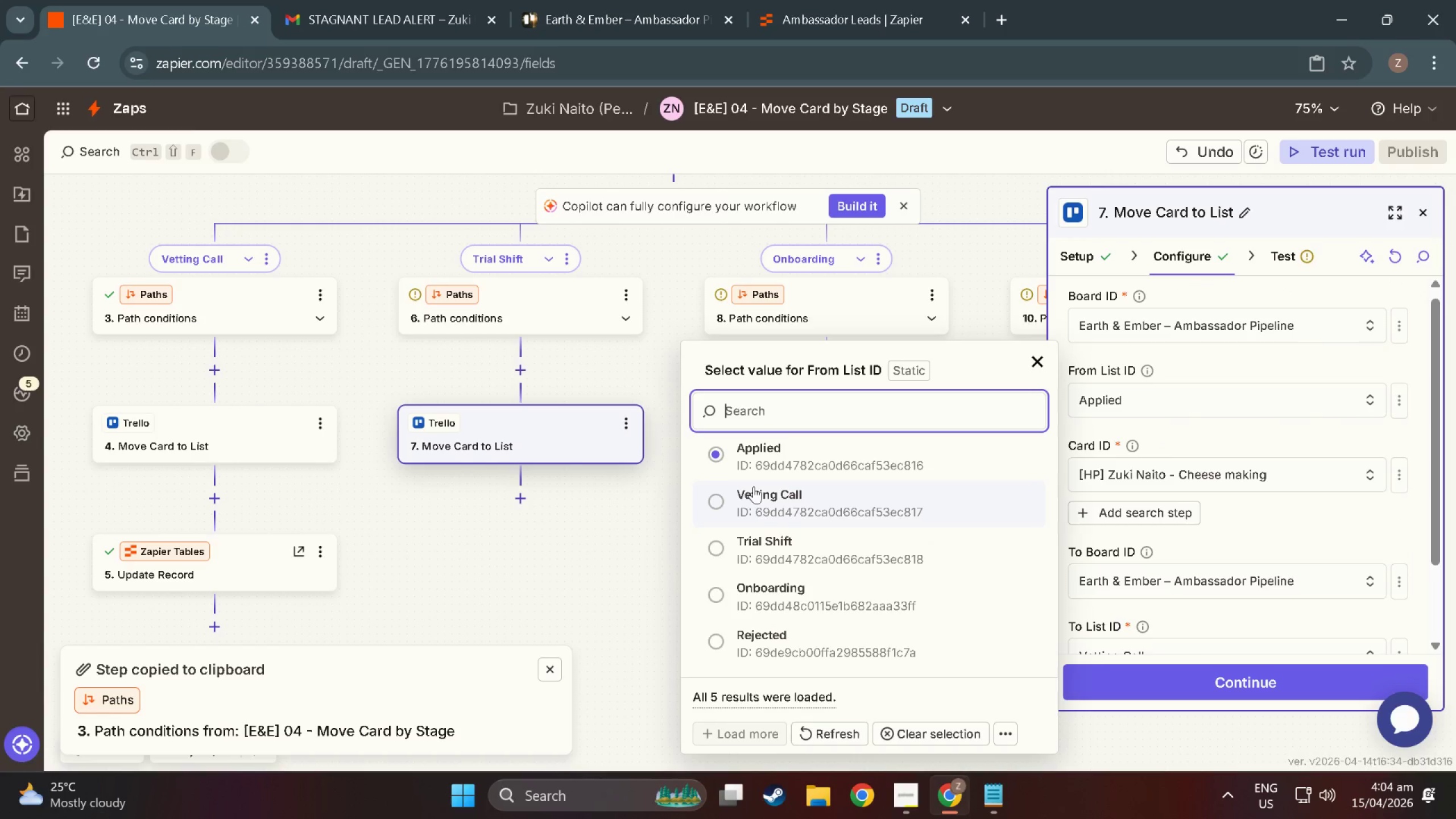 
left_click([719, 506])
 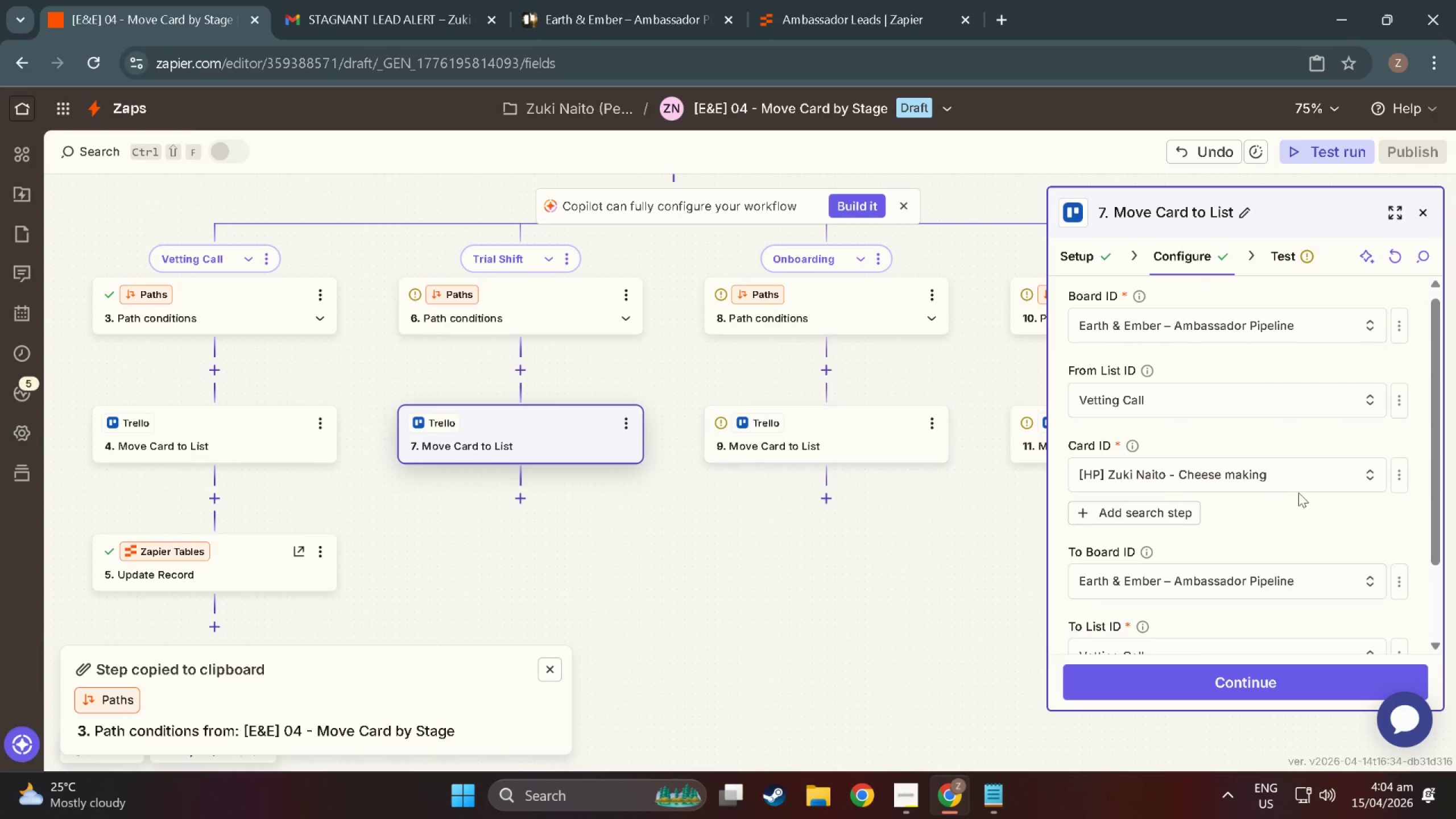 
scroll: coordinate [1181, 568], scroll_direction: down, amount: 5.0
 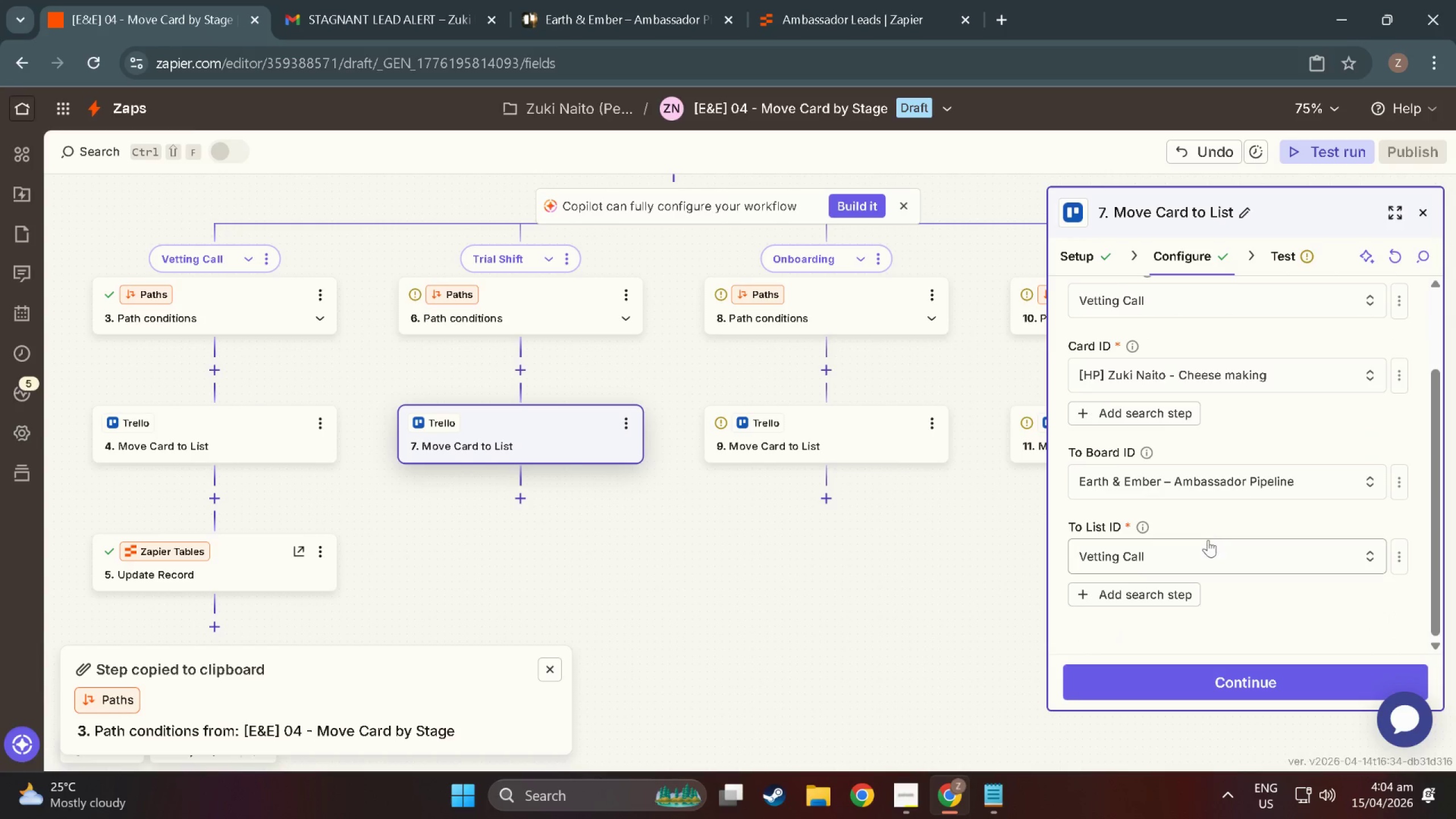 
left_click([1210, 552])
 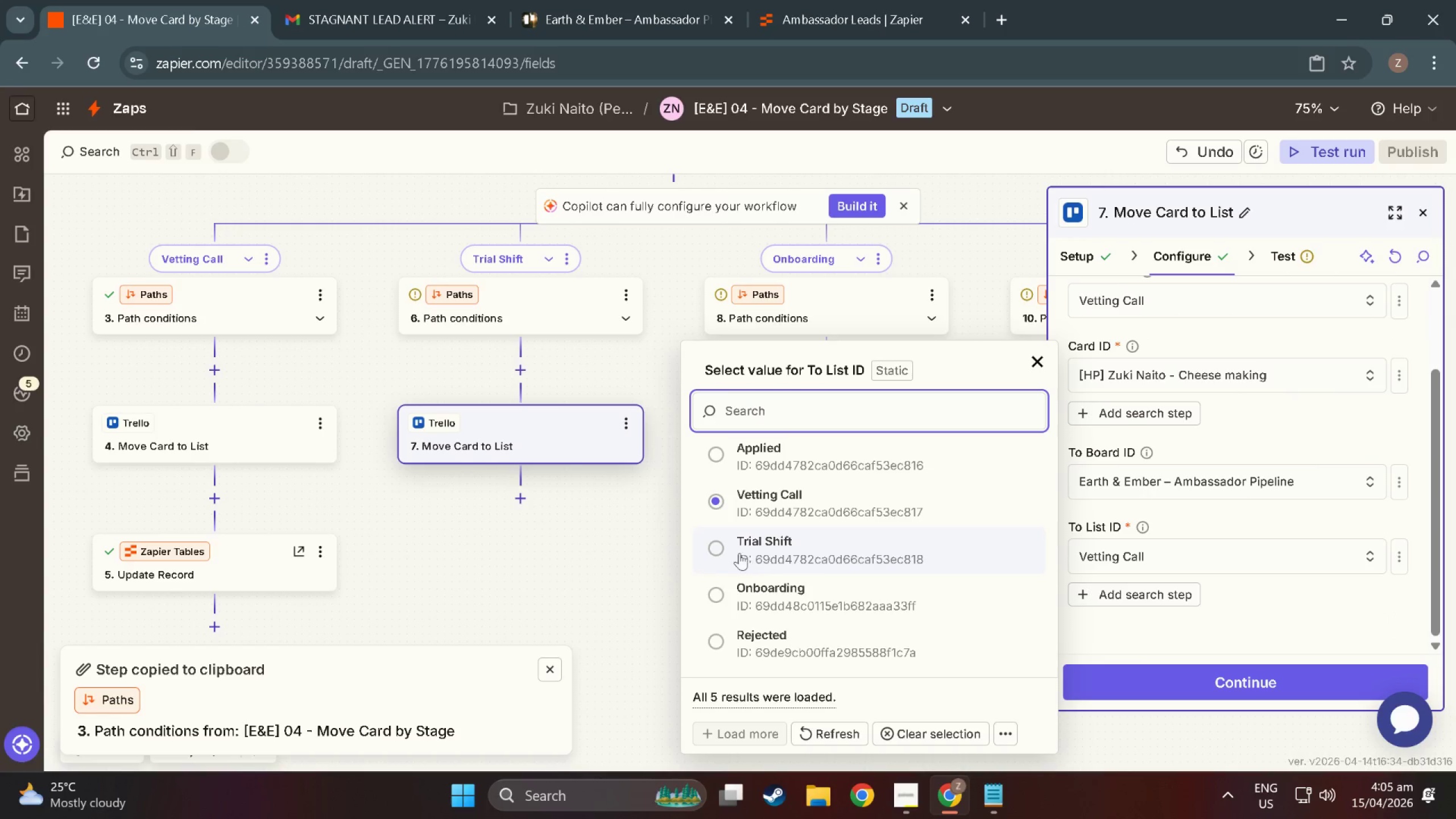 
left_click([726, 549])
 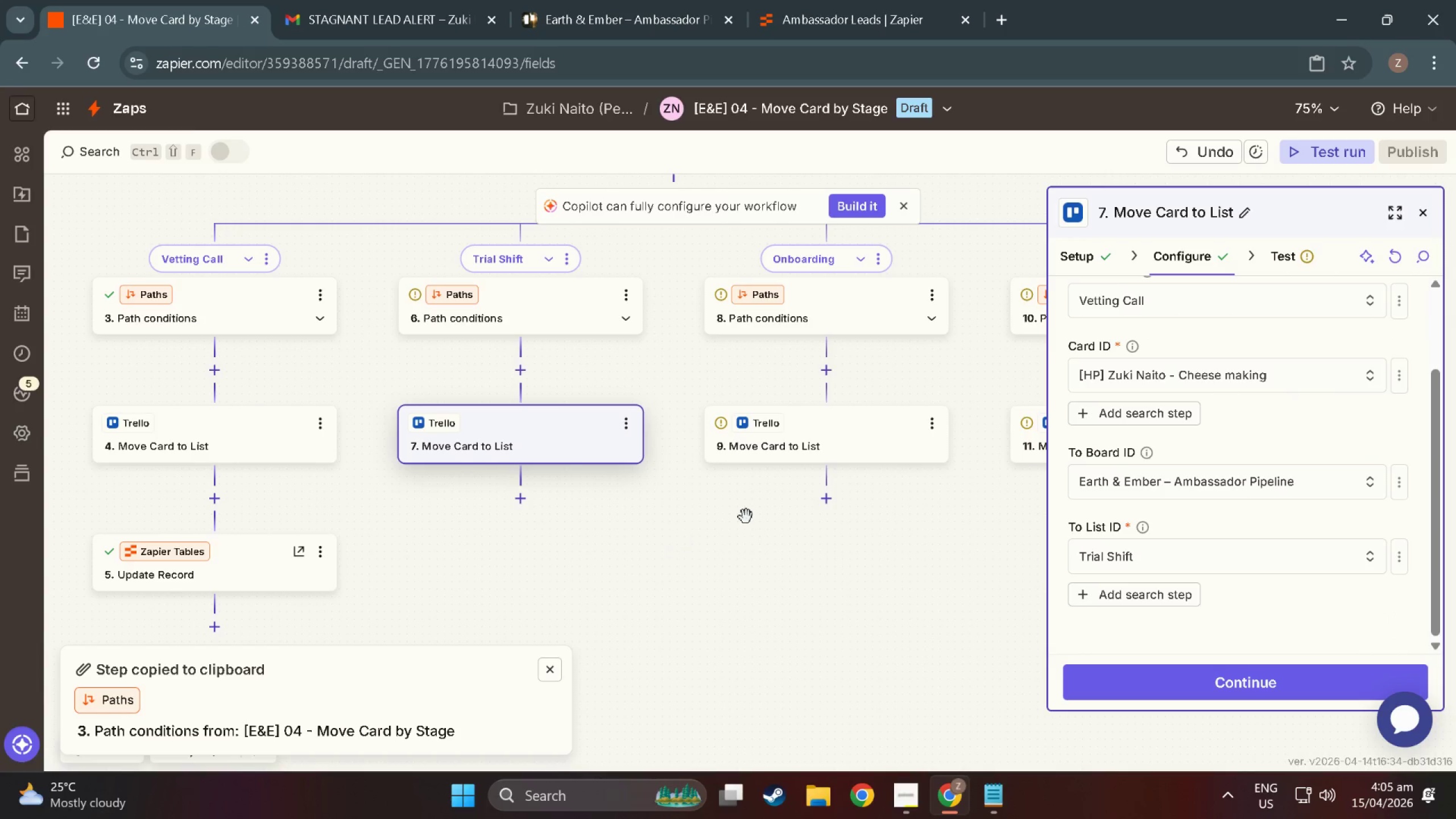 
left_click_drag(start_coordinate=[818, 508], to_coordinate=[591, 523])
 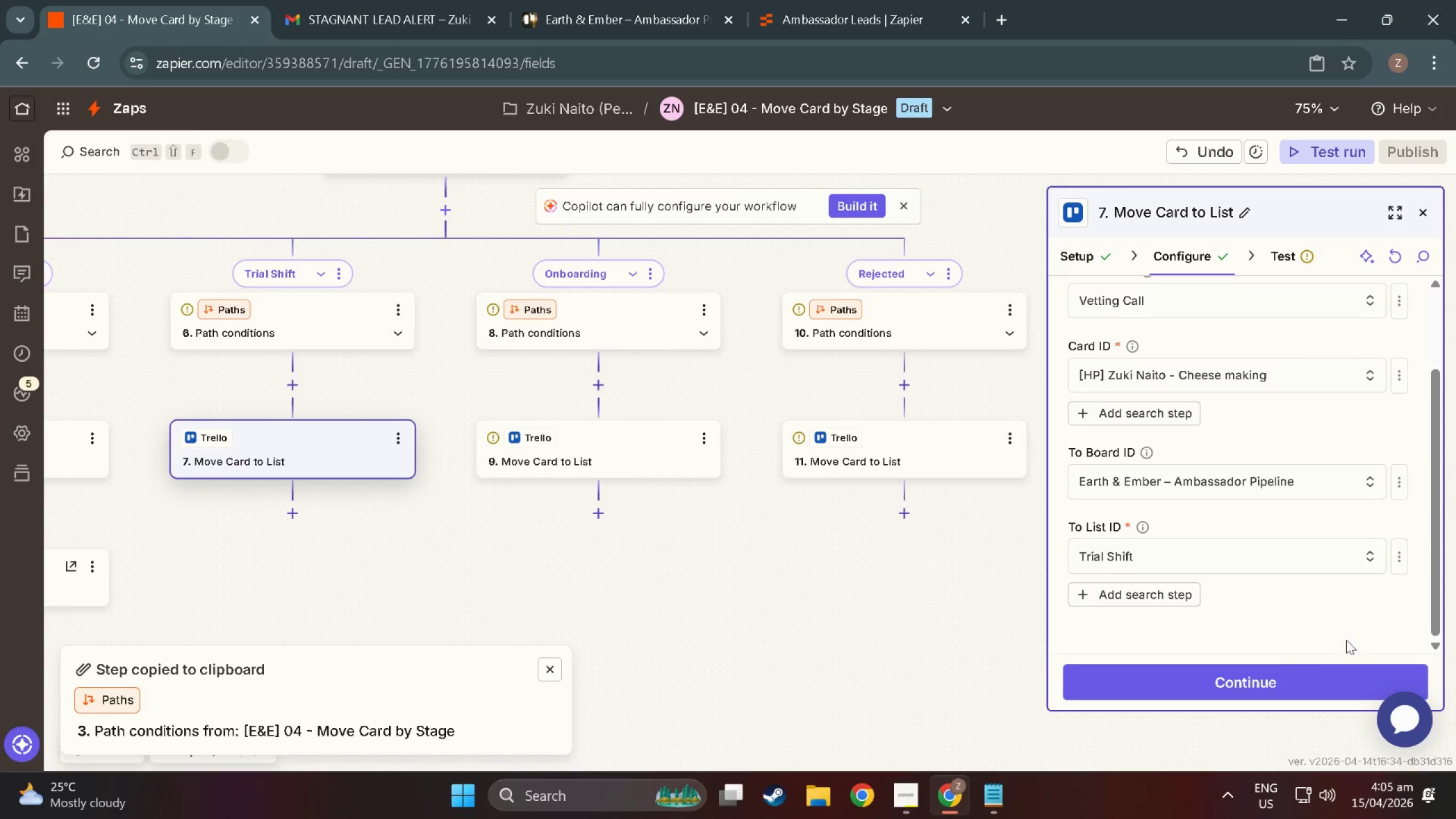 
left_click([1261, 675])
 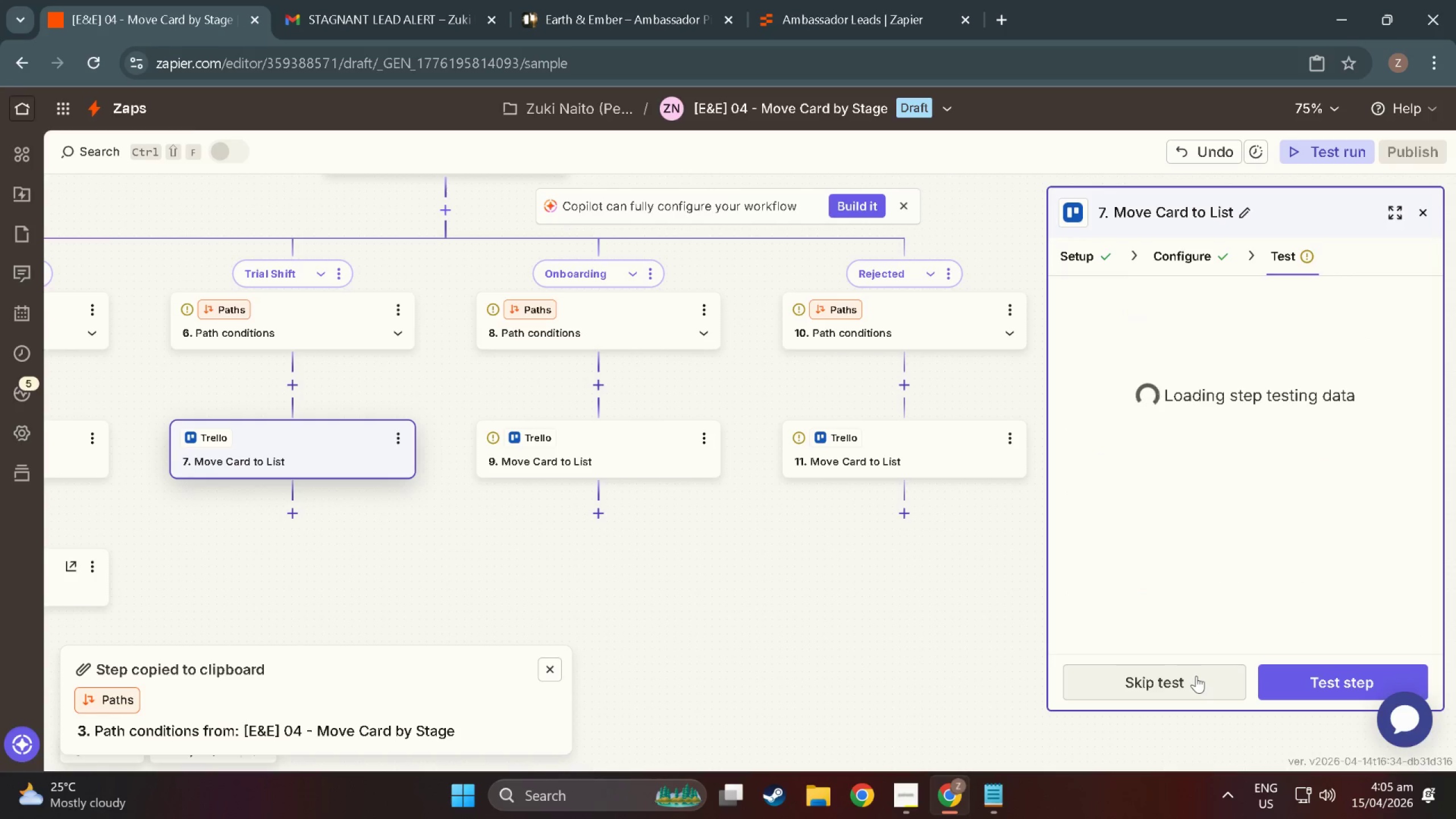 
left_click([1196, 676])
 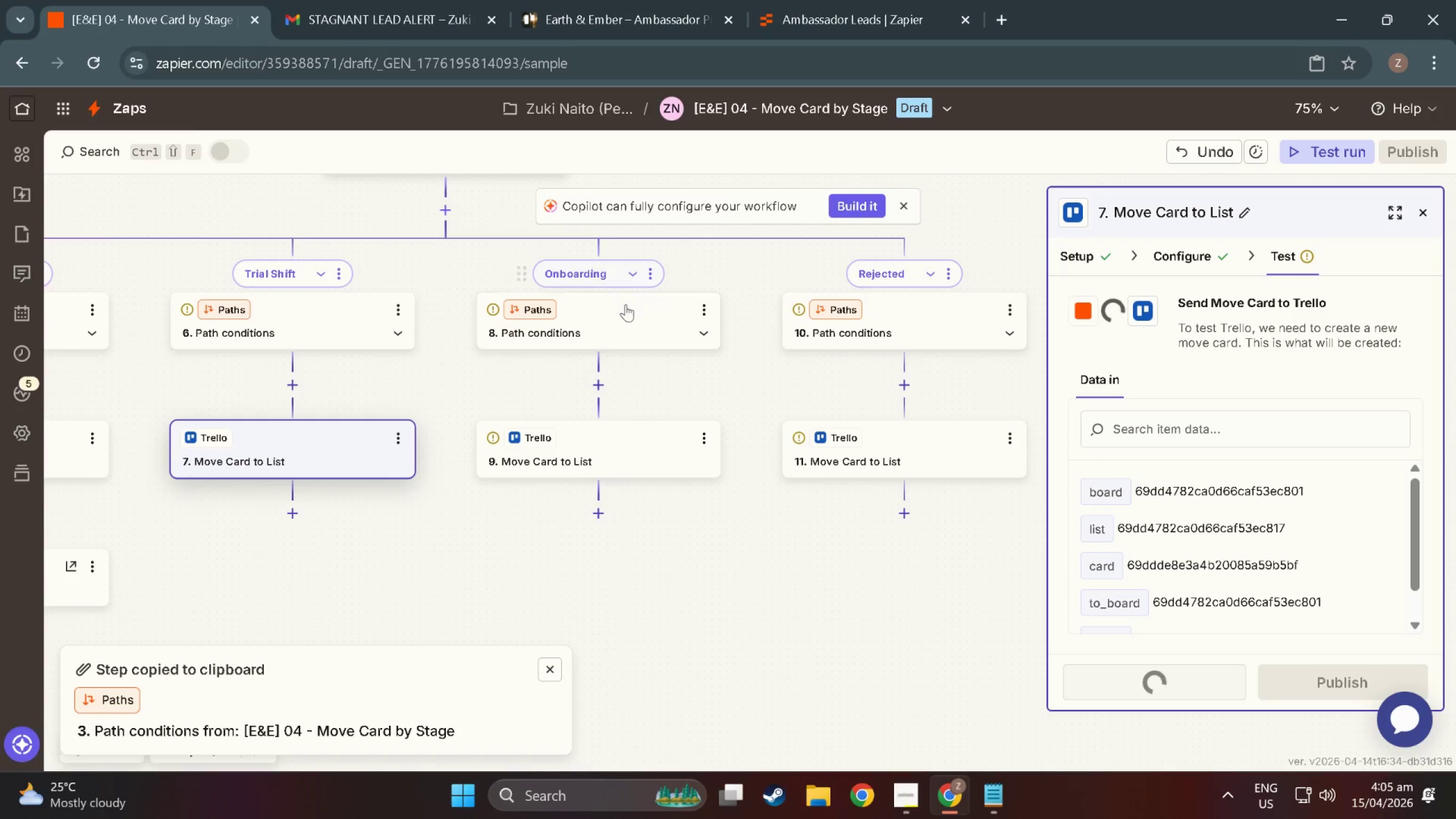 
left_click([630, 304])
 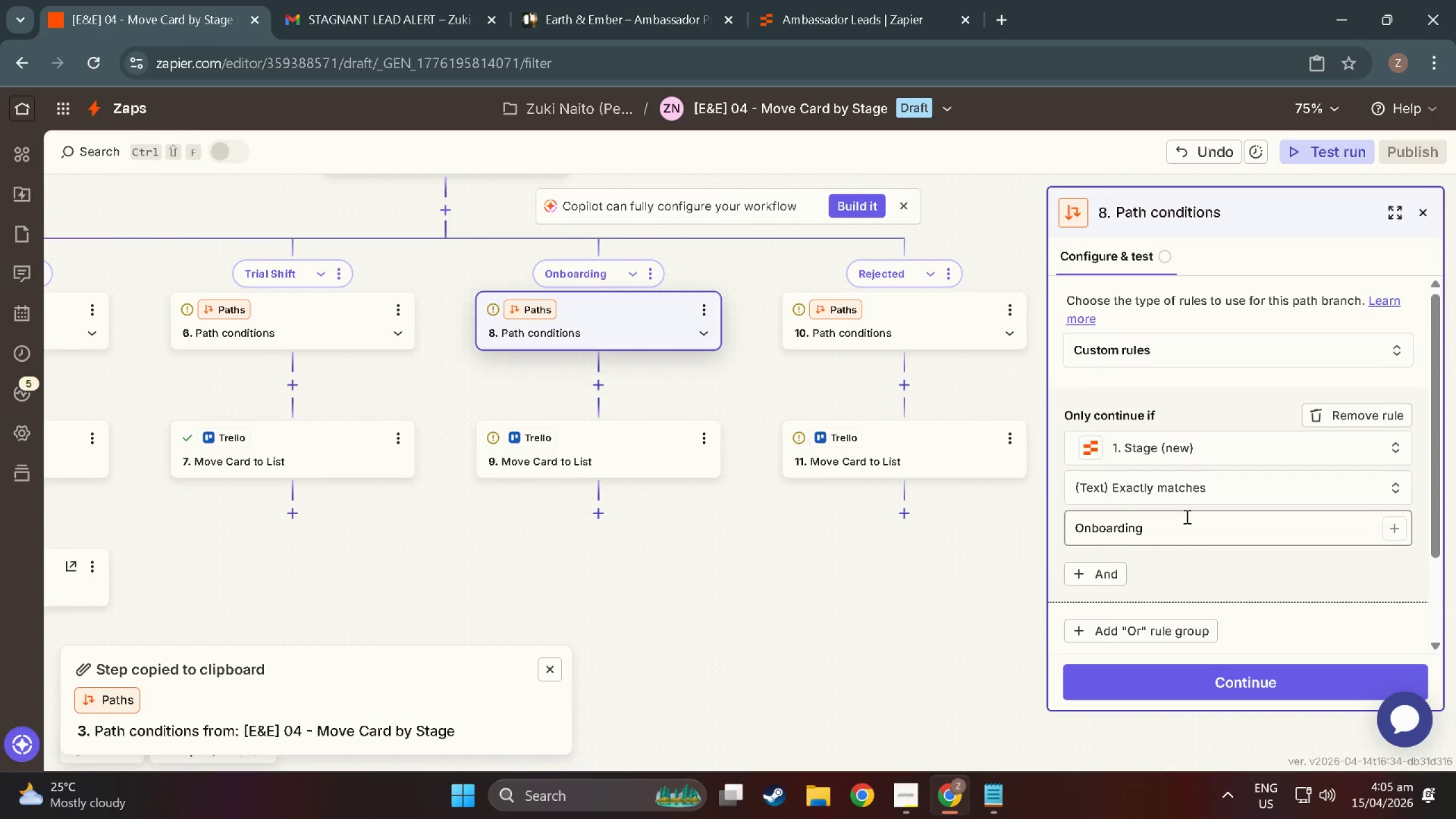 
scroll: coordinate [1136, 508], scroll_direction: down, amount: 3.0
 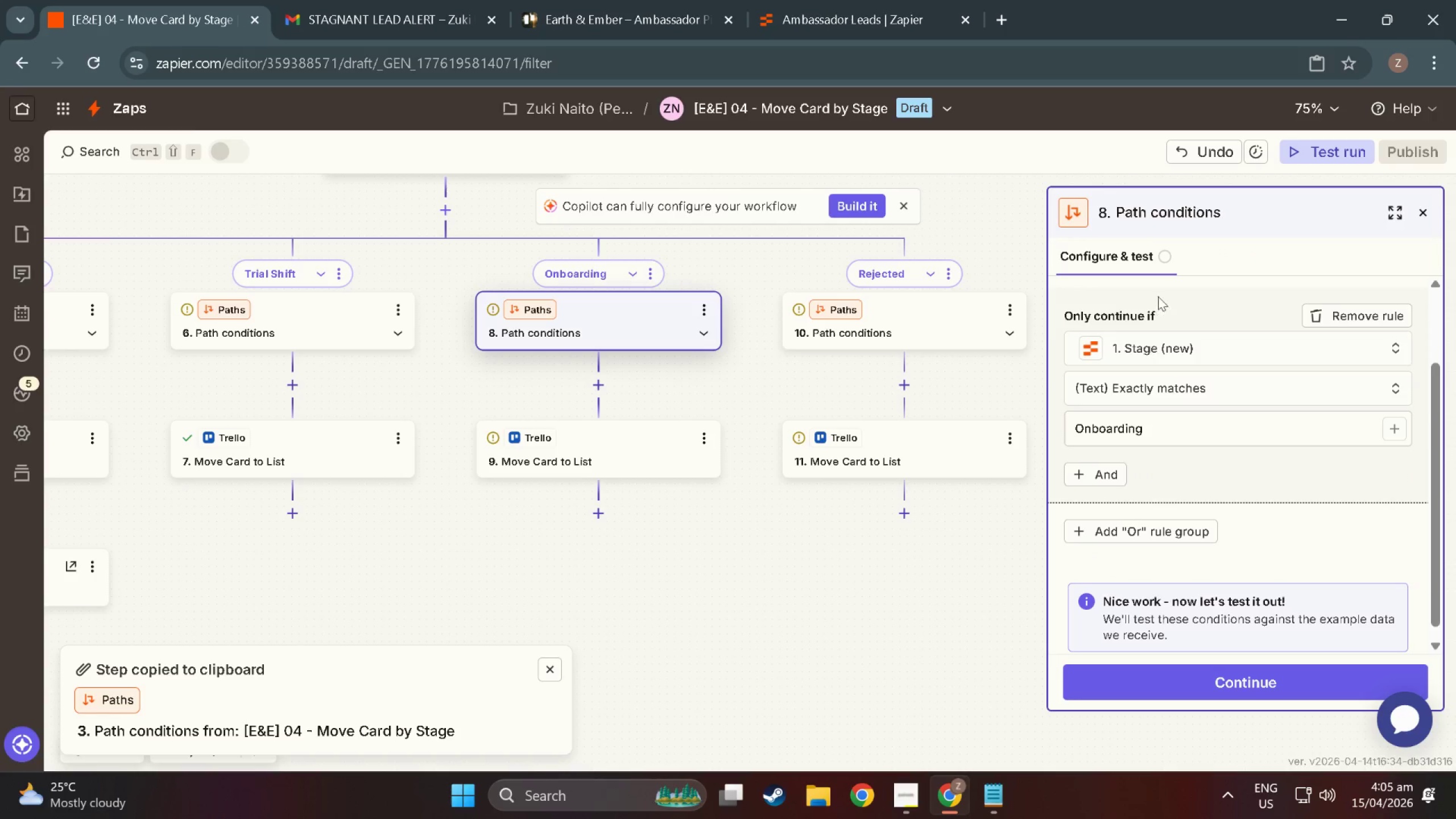 
scroll: coordinate [1099, 339], scroll_direction: up, amount: 5.0
 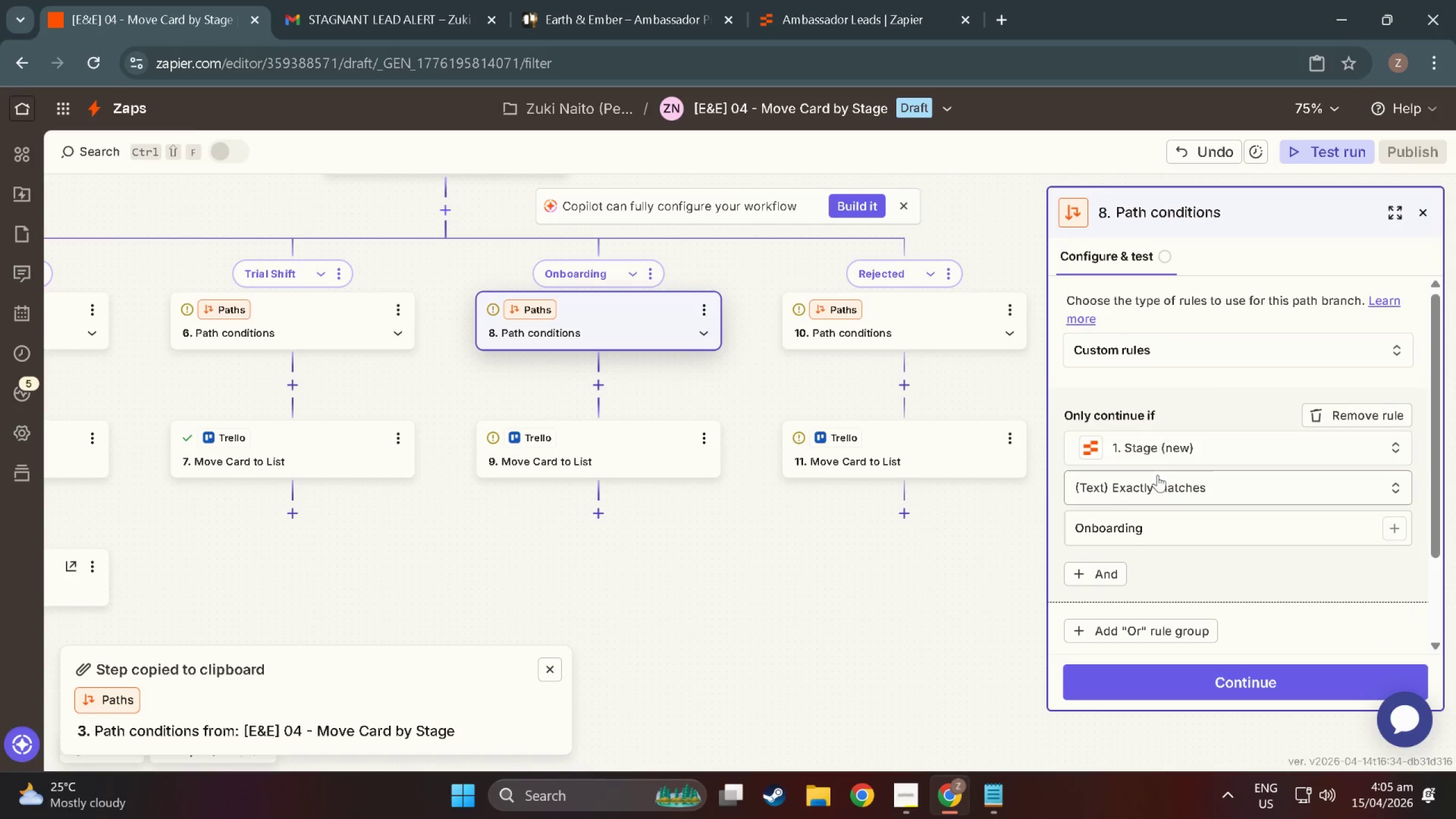 
scroll: coordinate [1157, 475], scroll_direction: down, amount: 3.0
 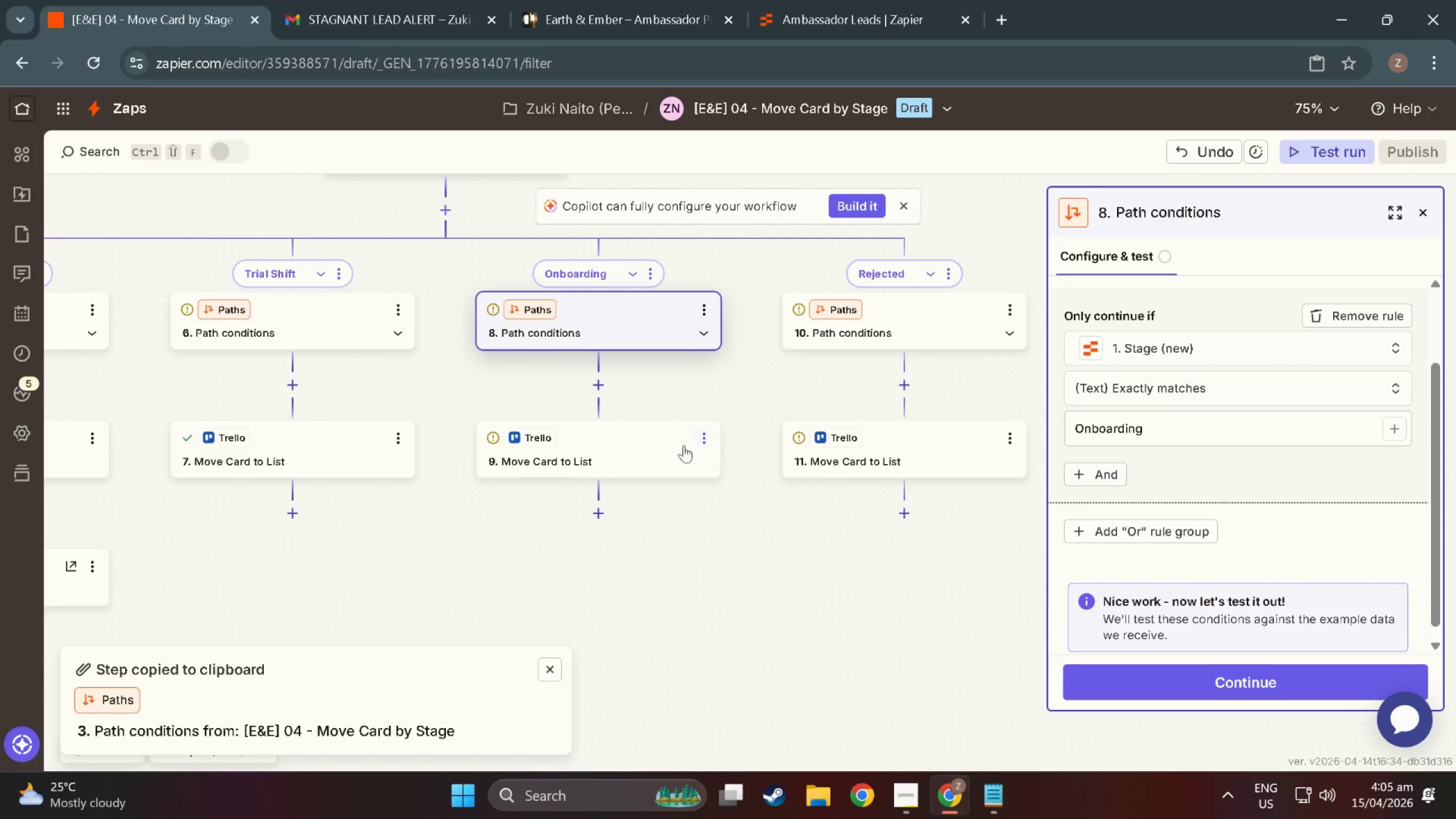 
left_click([611, 441])
 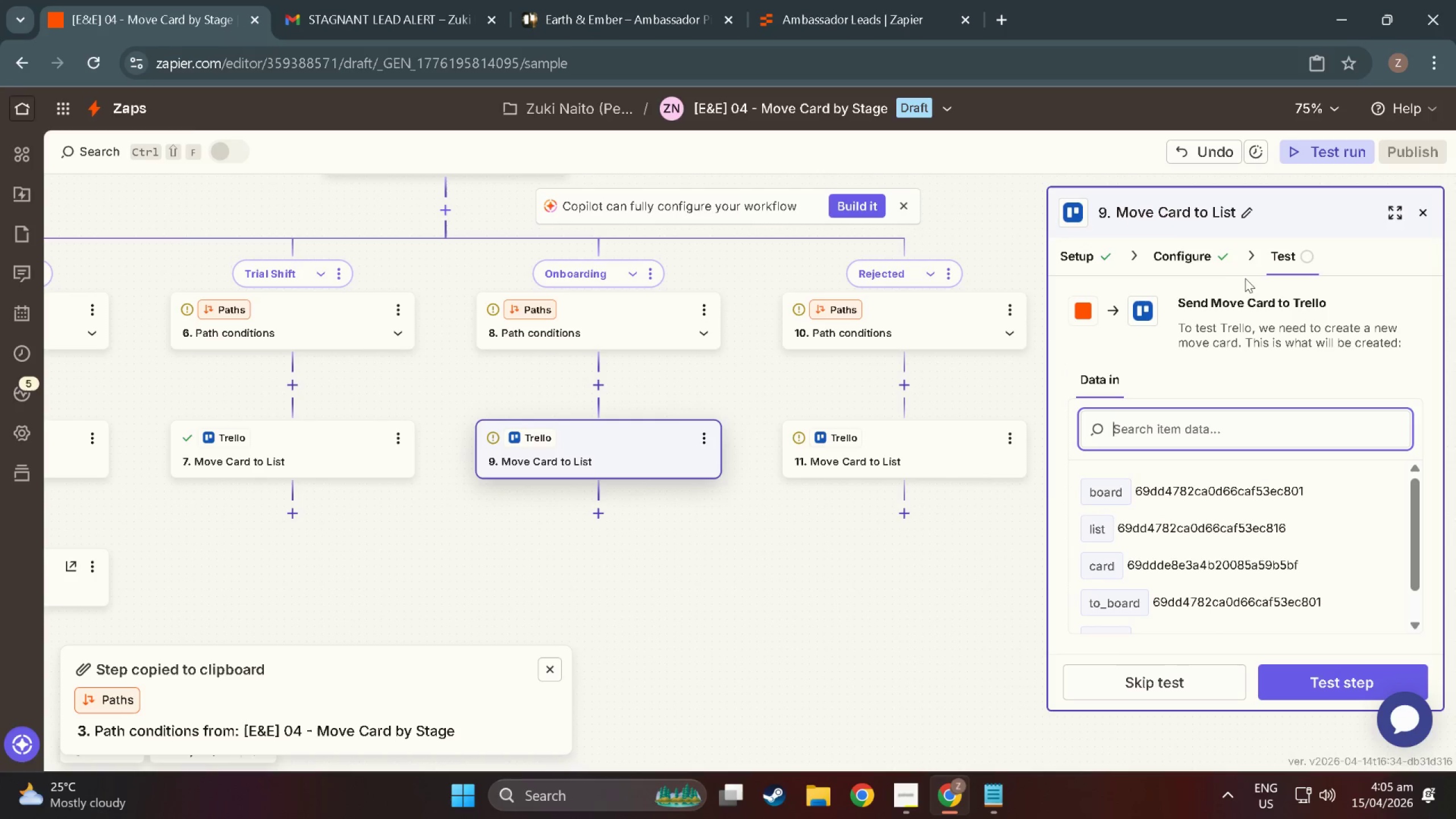 
left_click([1188, 242])
 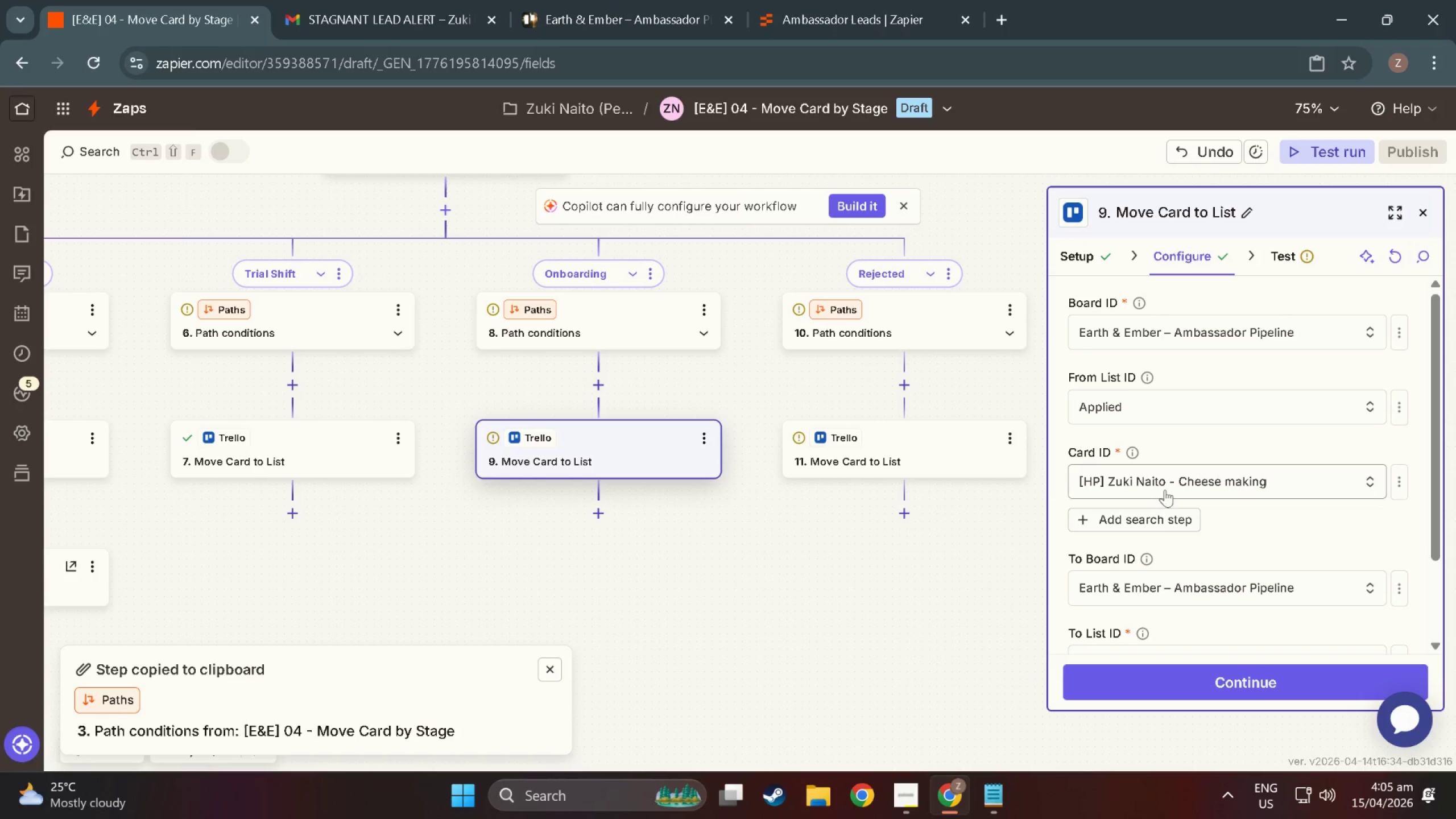 
scroll: coordinate [1175, 490], scroll_direction: down, amount: 2.0
 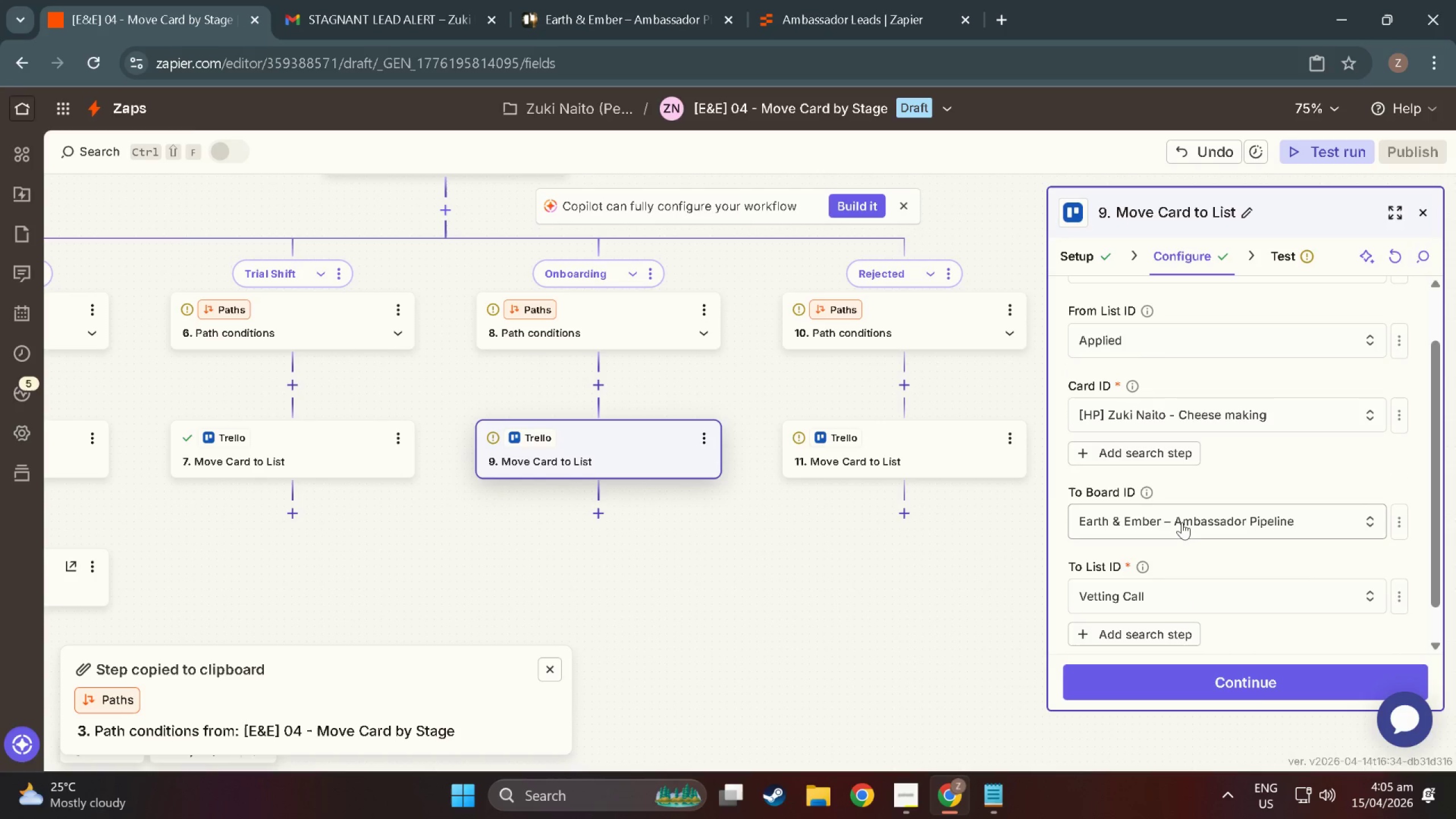 
left_click([1182, 522])
 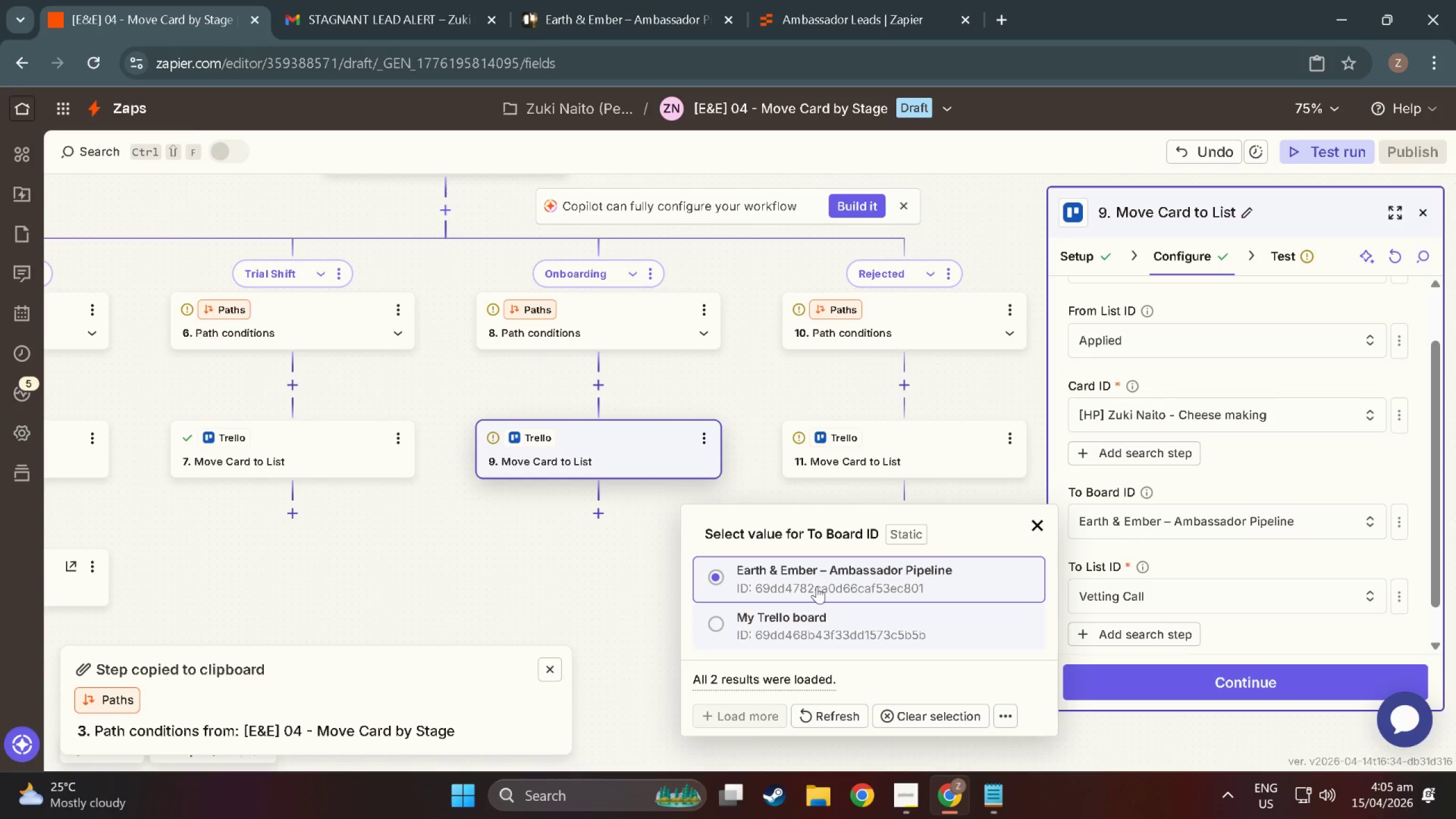 
left_click([1231, 512])
 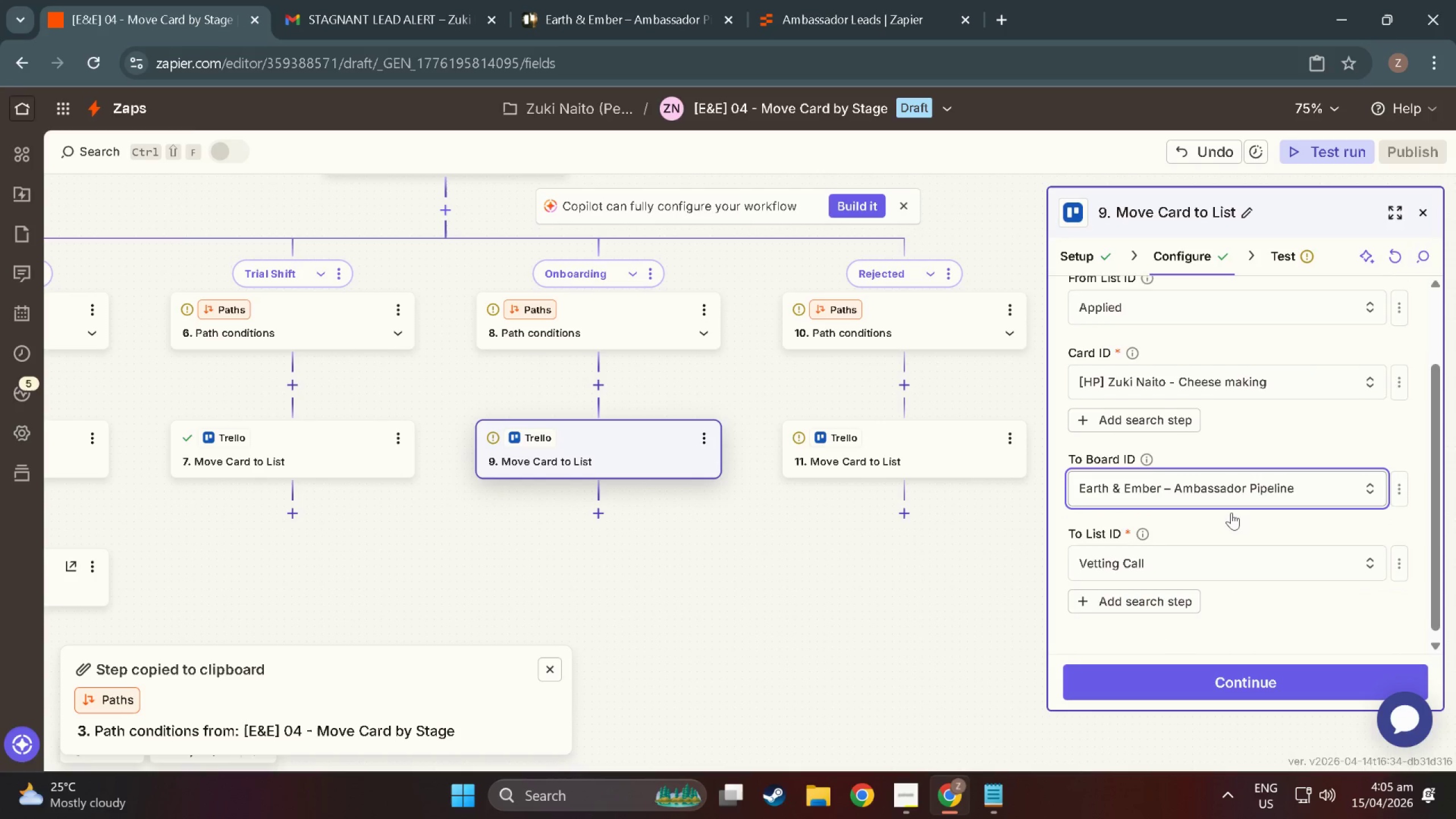 
scroll: coordinate [1231, 512], scroll_direction: down, amount: 2.0
 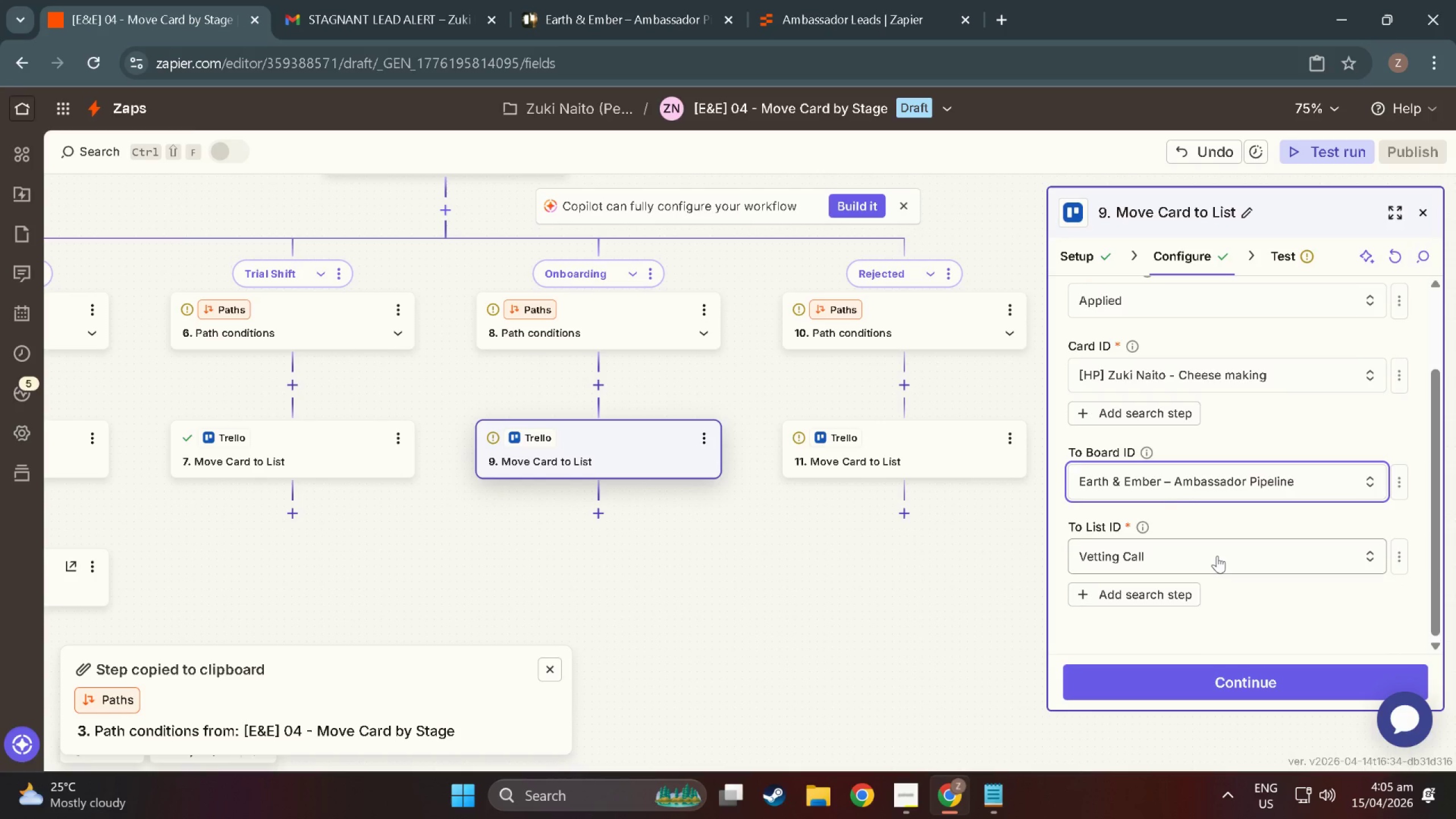 
scroll: coordinate [1185, 497], scroll_direction: up, amount: 4.0
 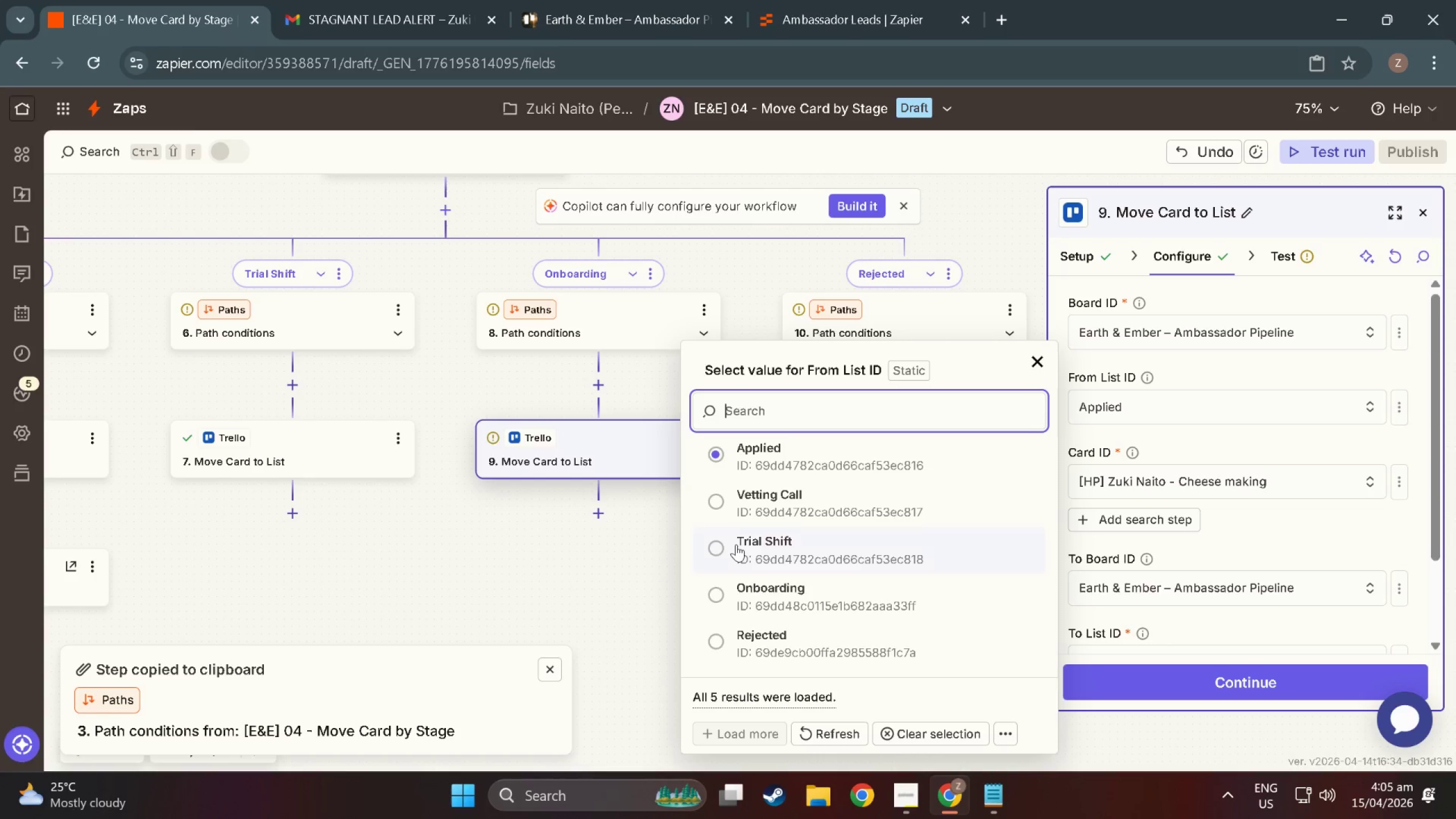 
left_click([719, 548])
 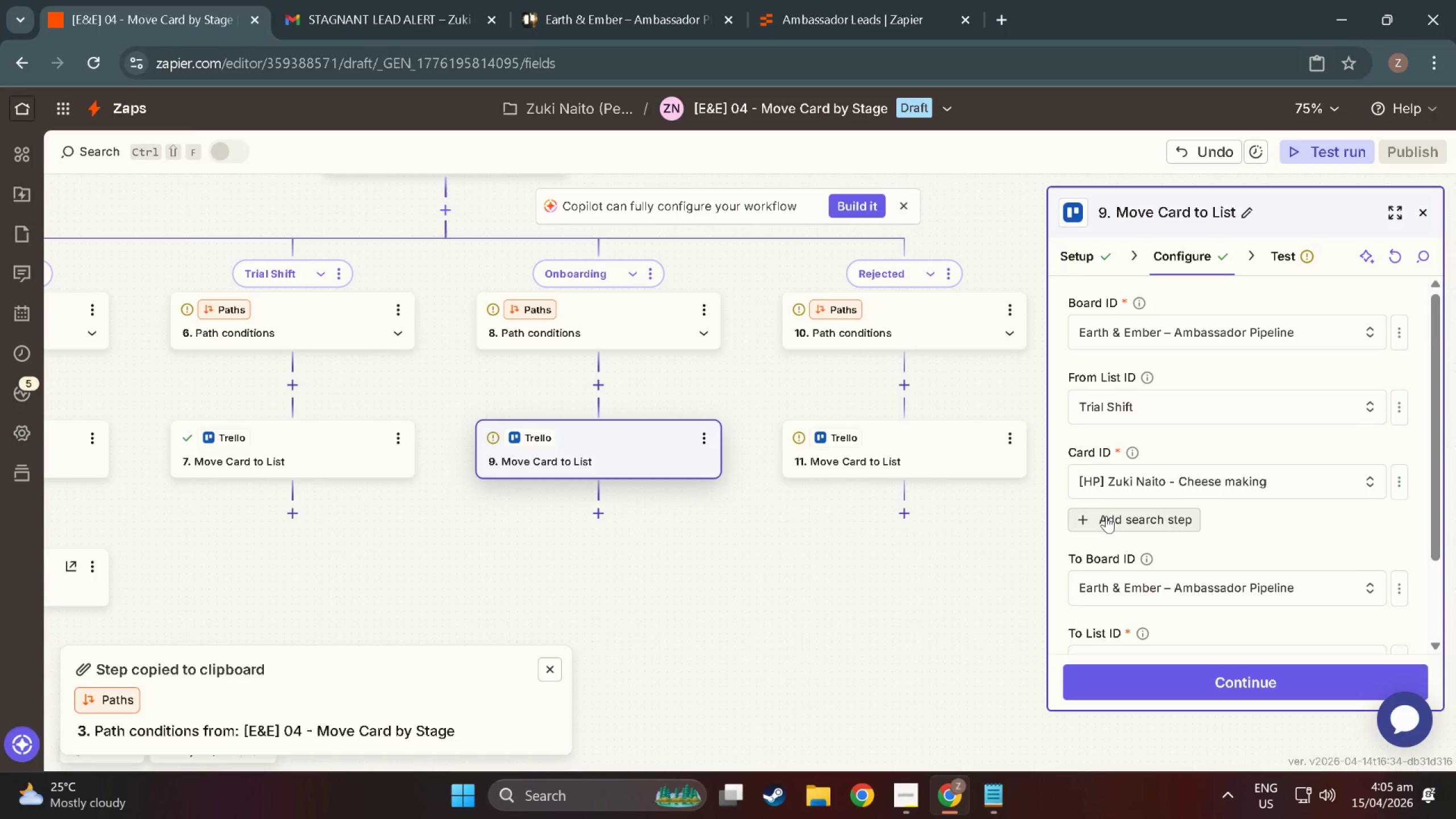 
left_click([1135, 556])
 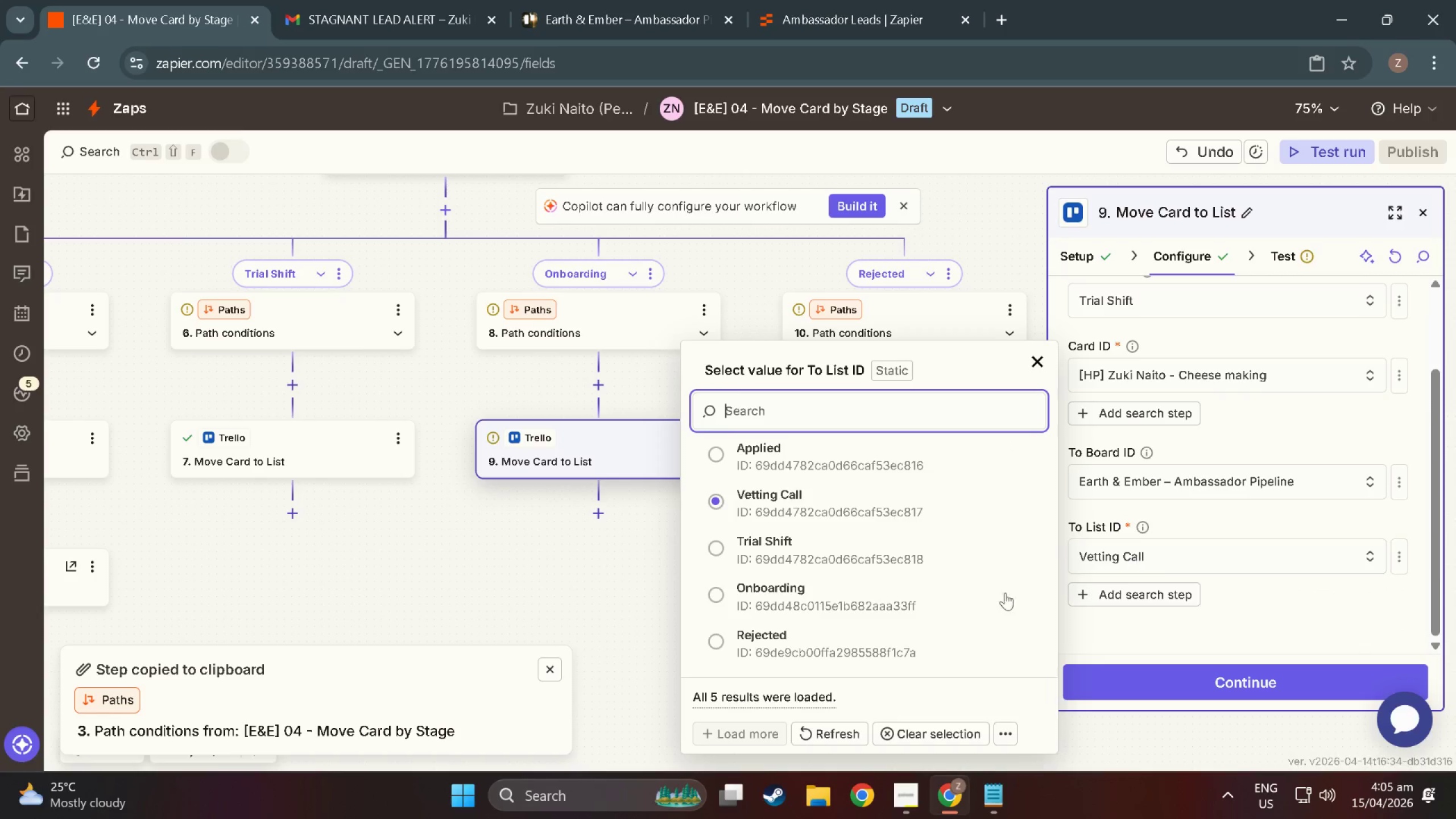 
scroll: coordinate [915, 593], scroll_direction: down, amount: 8.0
 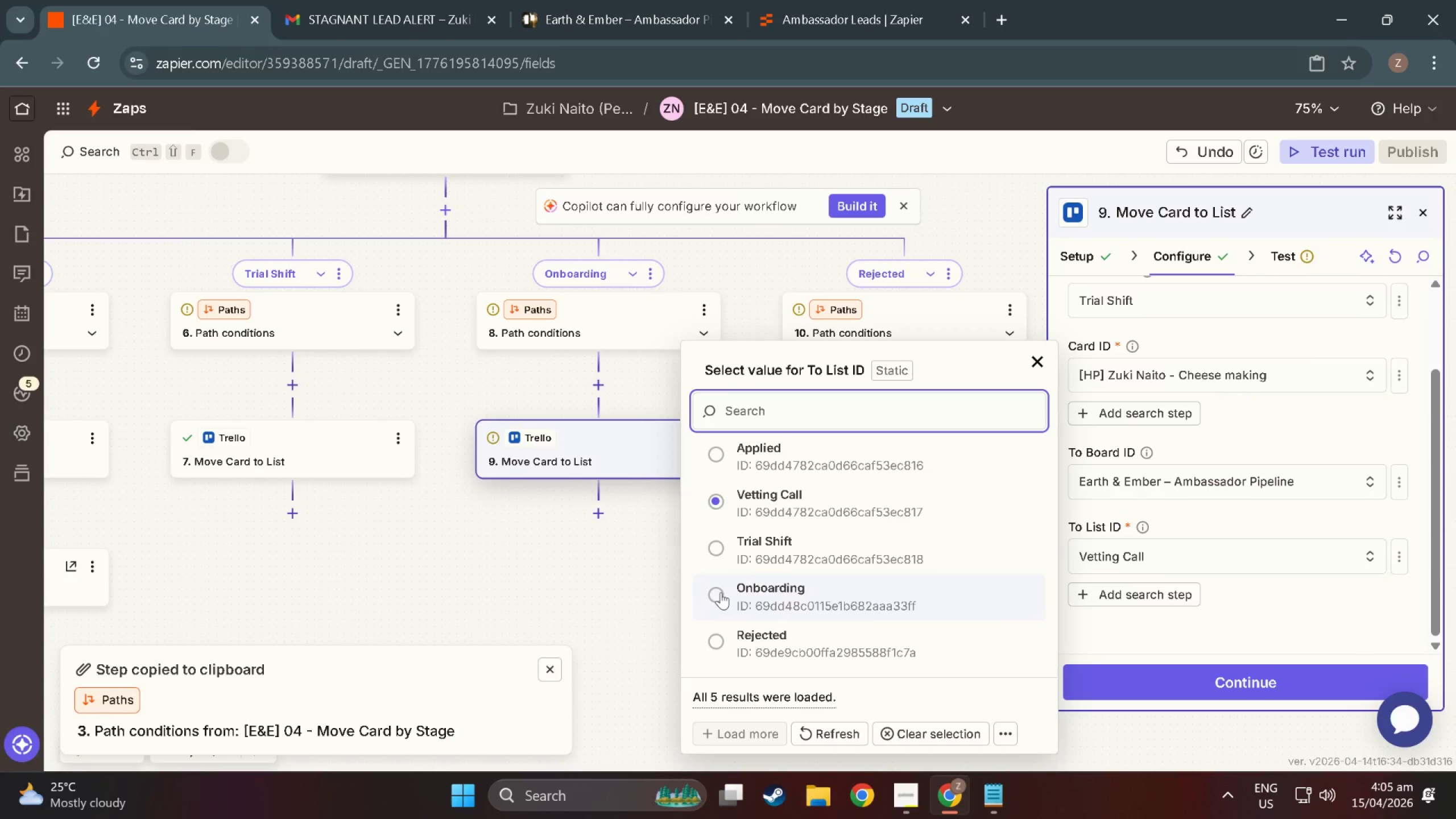 
left_click([721, 592])
 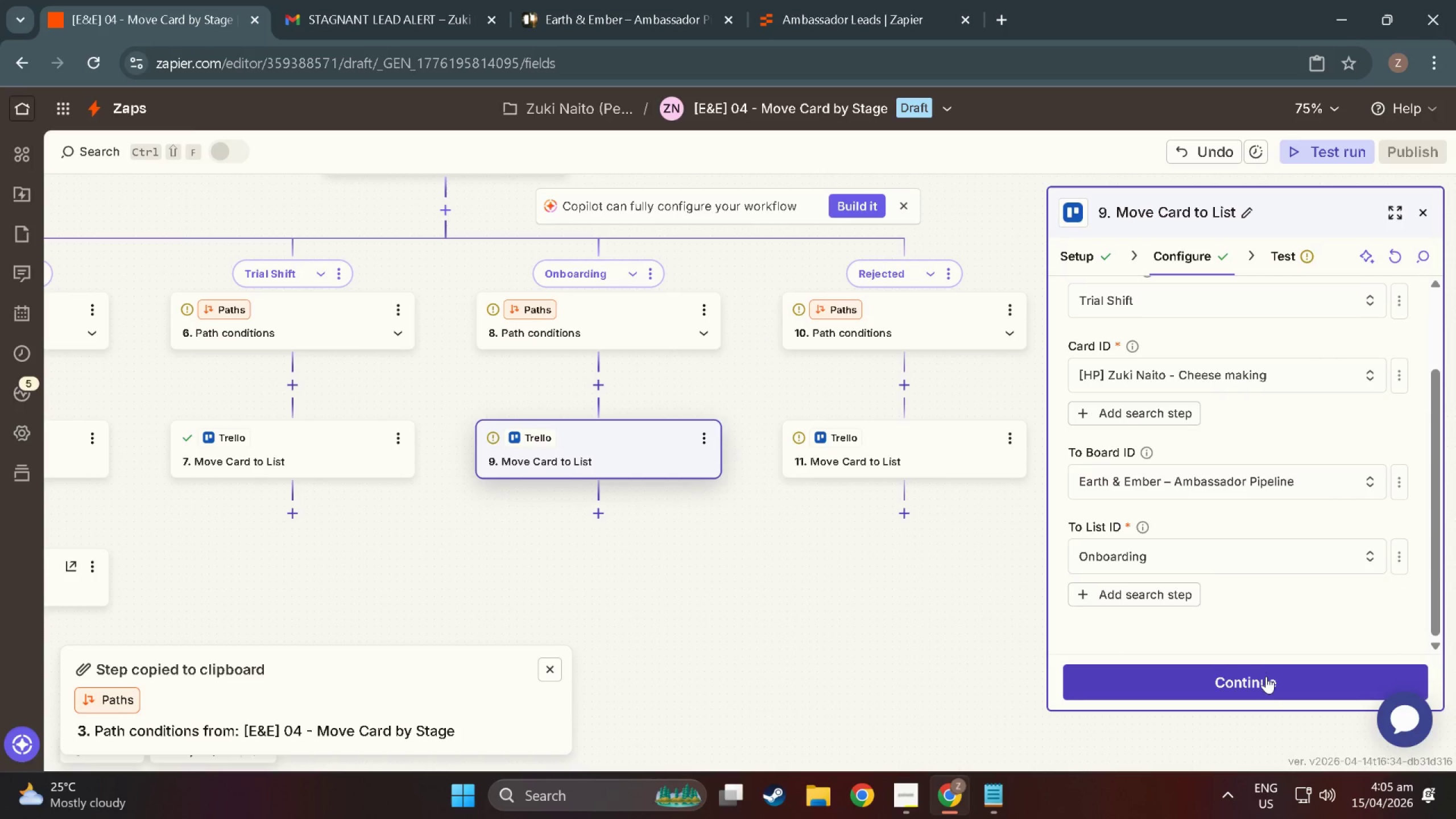 
left_click([1266, 676])
 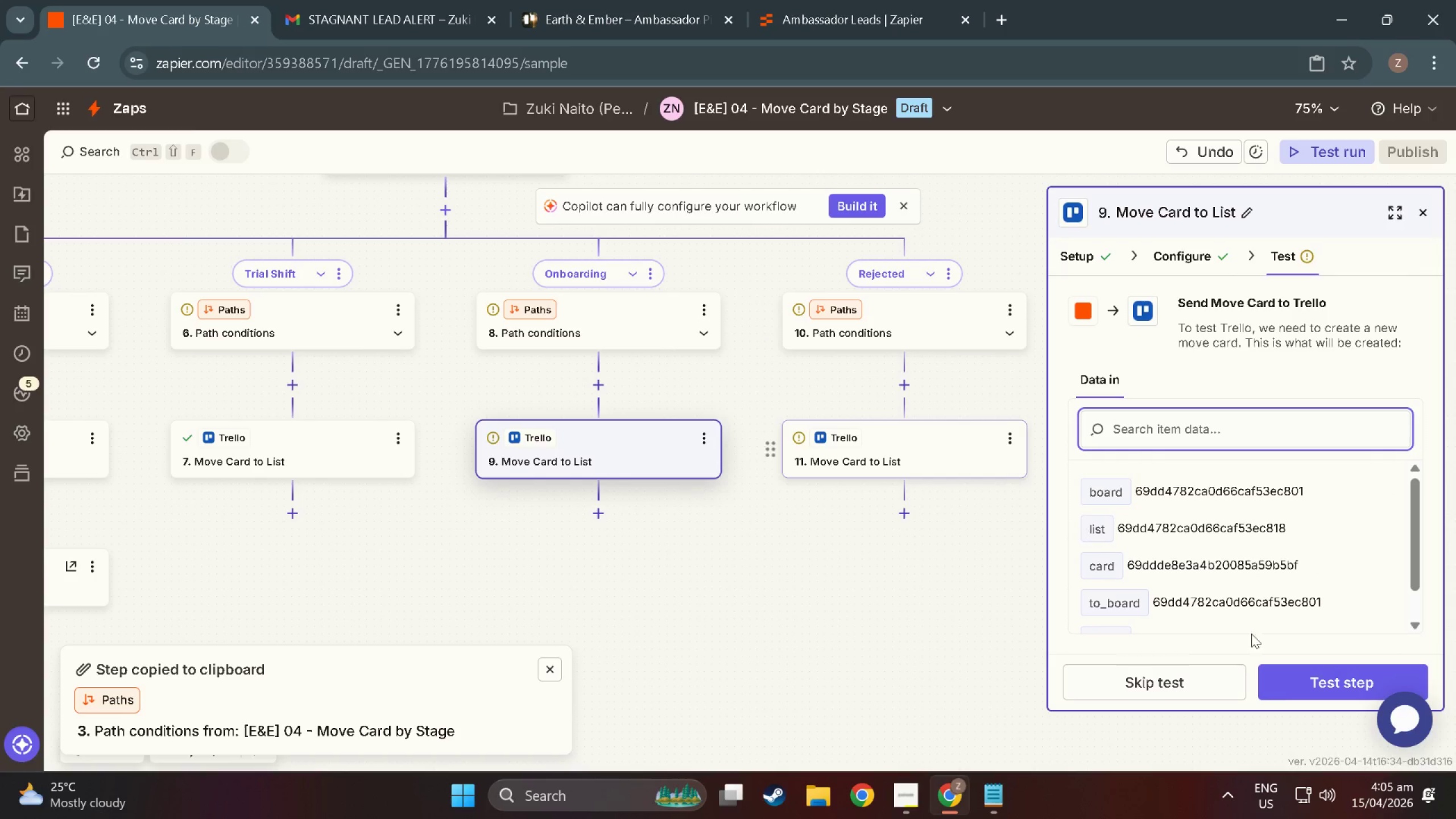 
left_click([894, 442])
 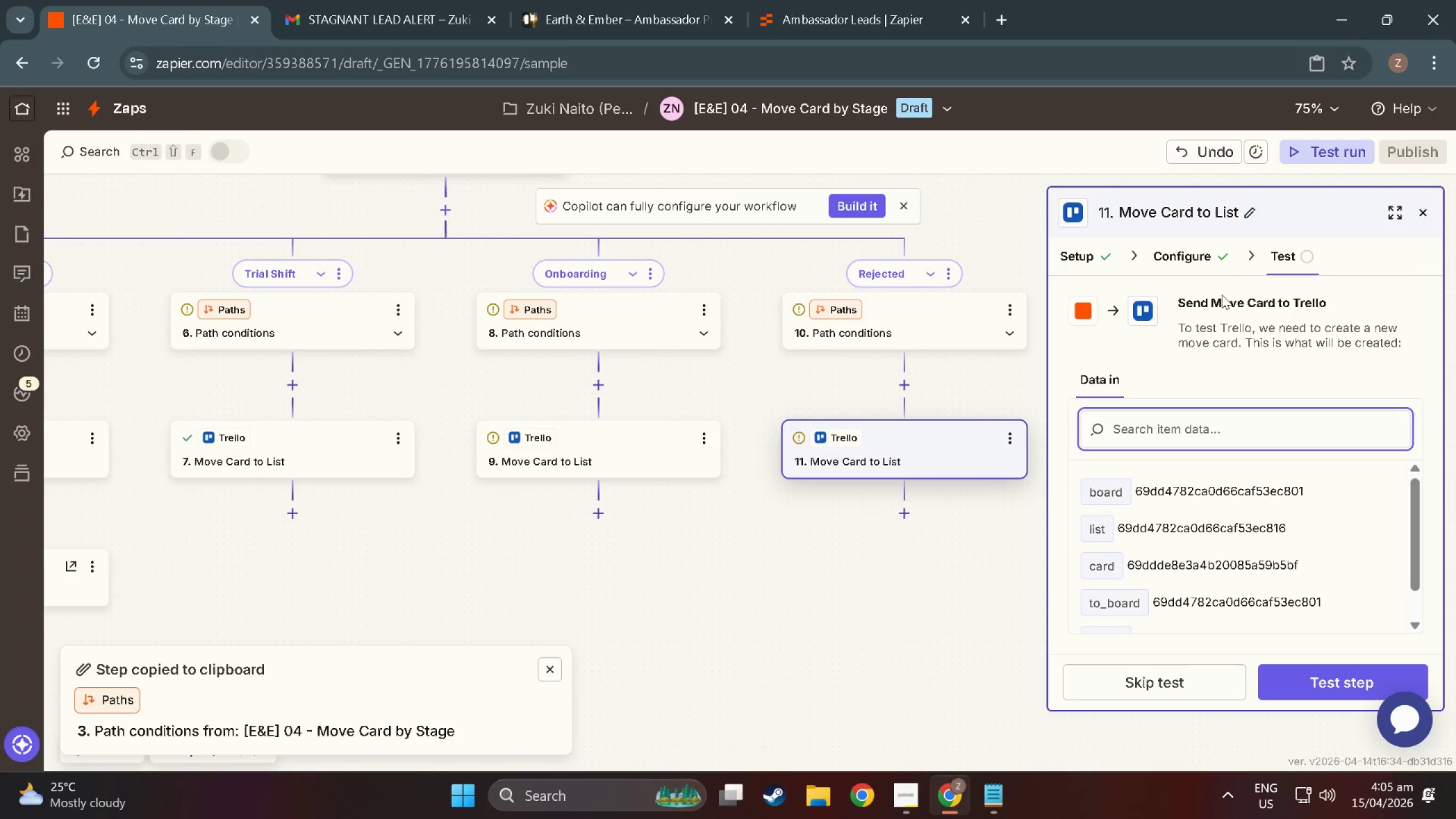 
left_click([1186, 263])
 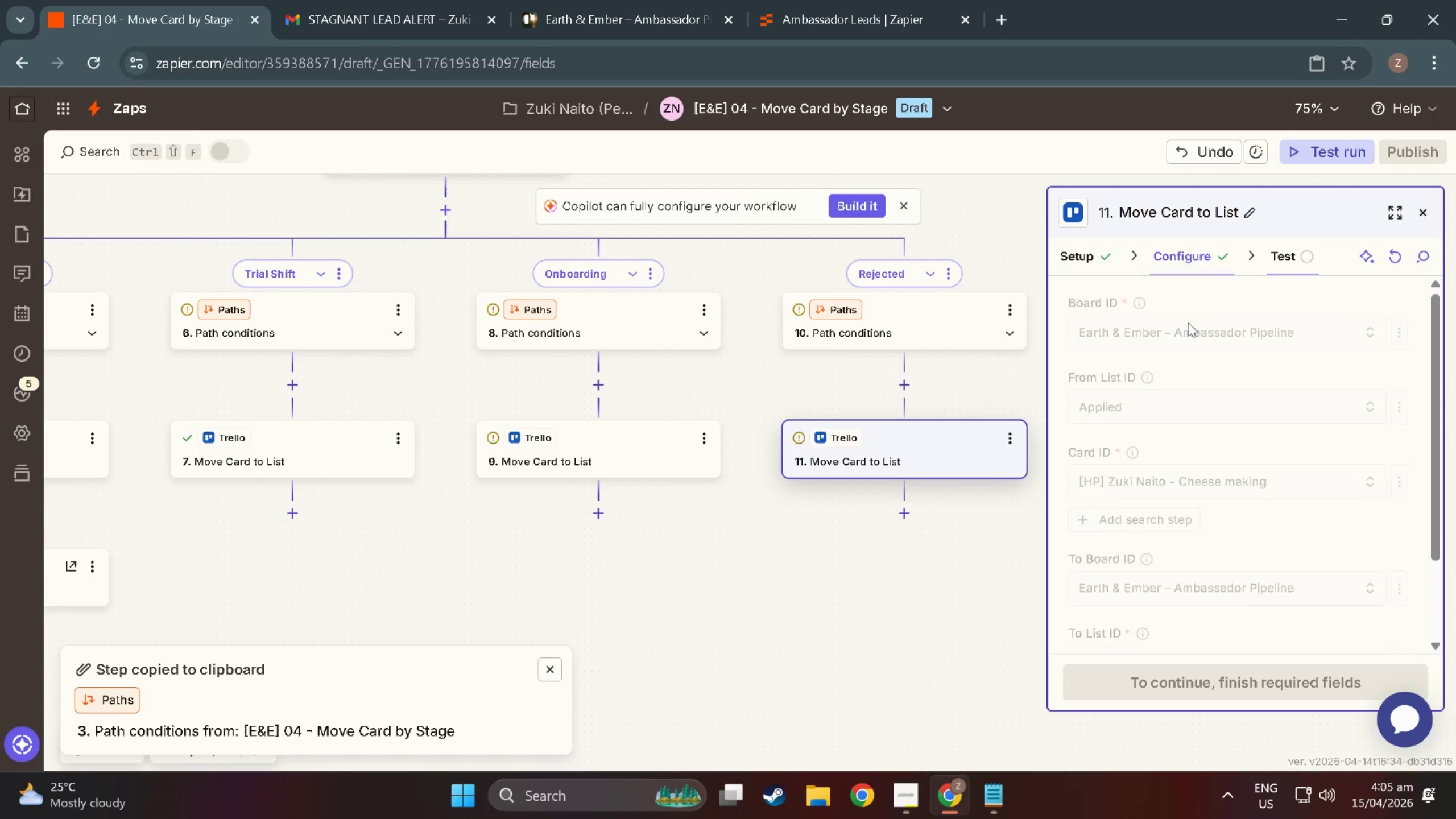 
scroll: coordinate [1149, 535], scroll_direction: down, amount: 9.0
 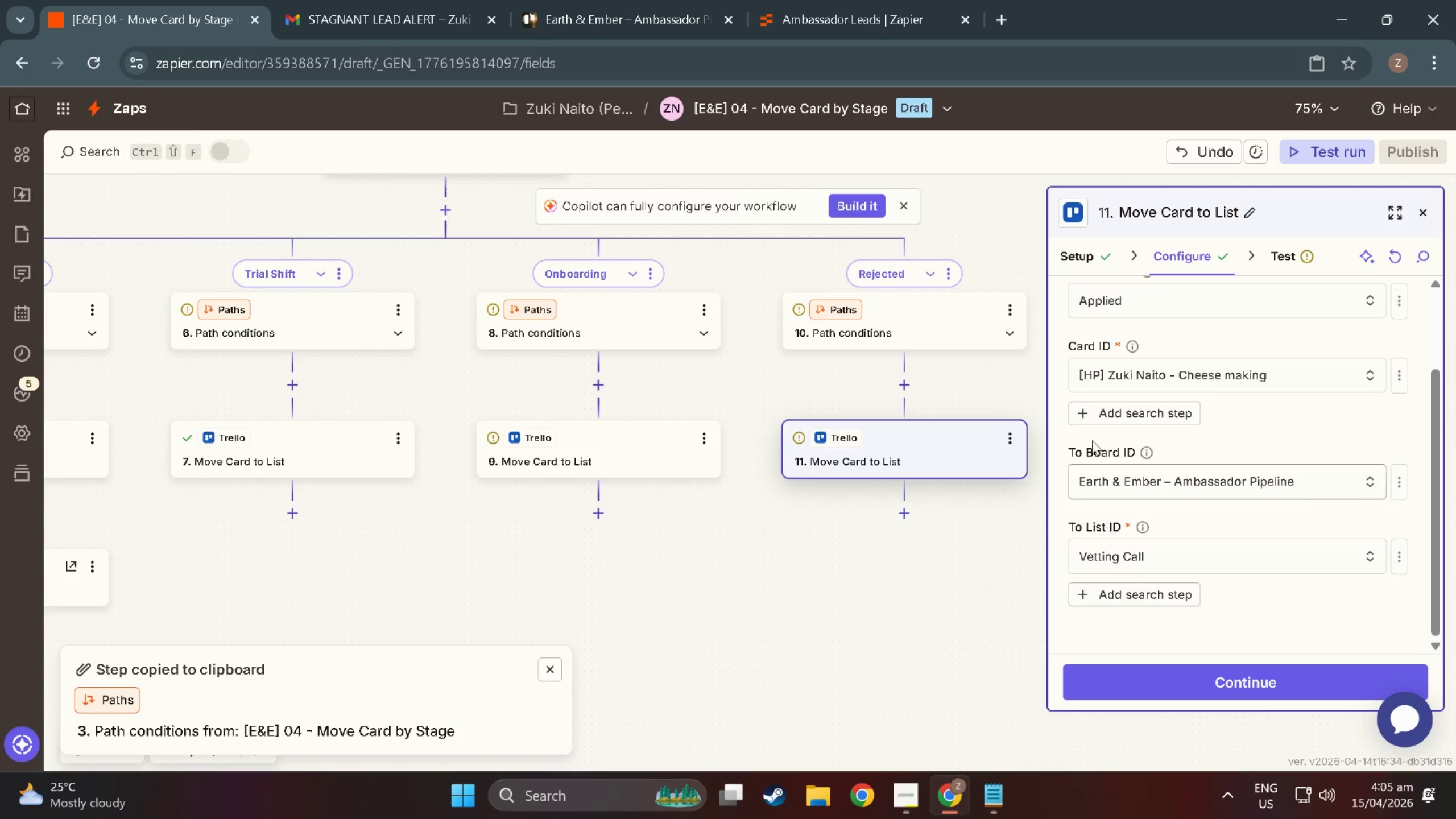 
scroll: coordinate [1096, 395], scroll_direction: up, amount: 2.0
 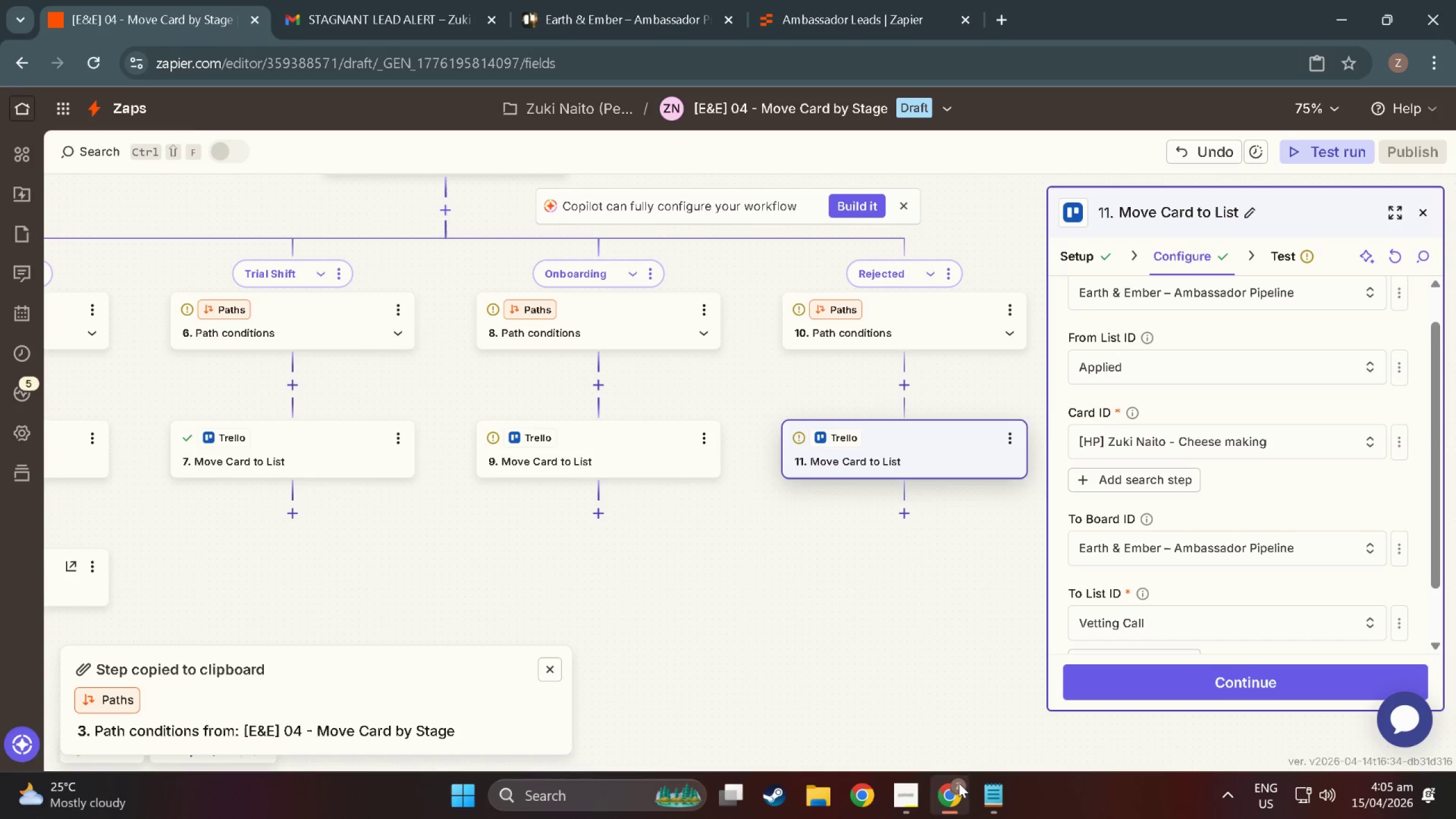 
left_click([916, 790])